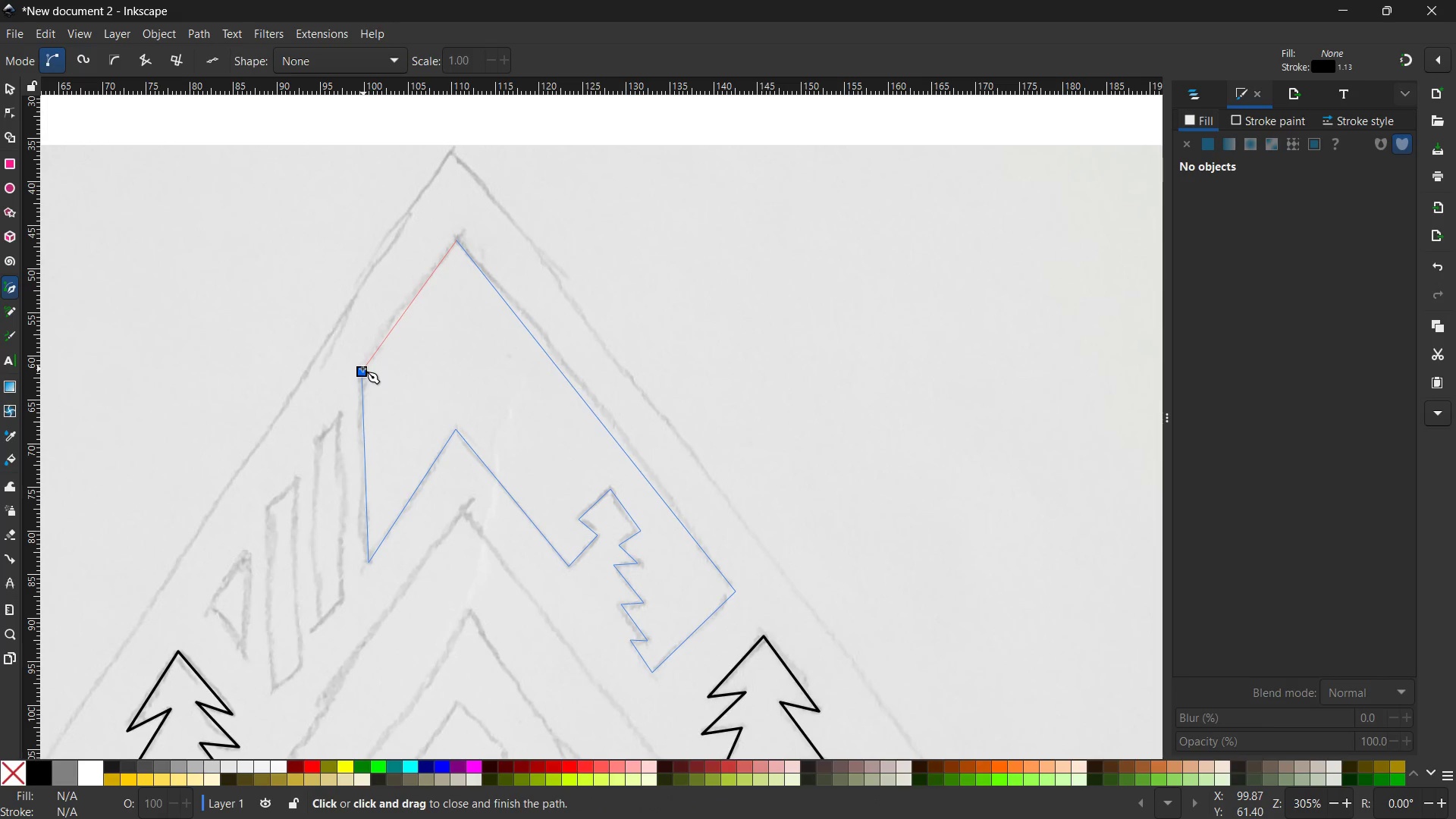 
left_click([362, 369])
 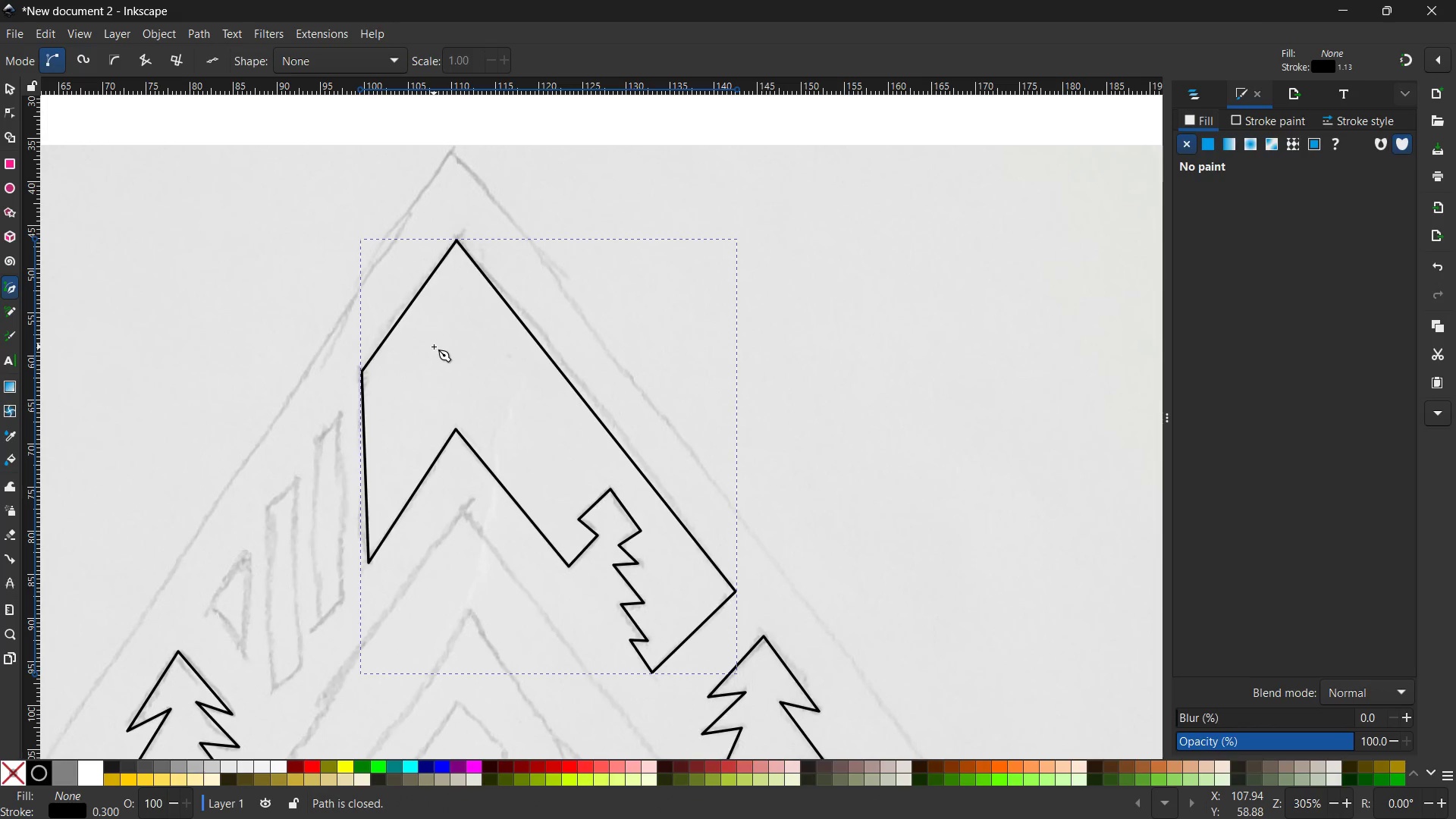 
scroll: coordinate [434, 347], scroll_direction: down, amount: 2.0
 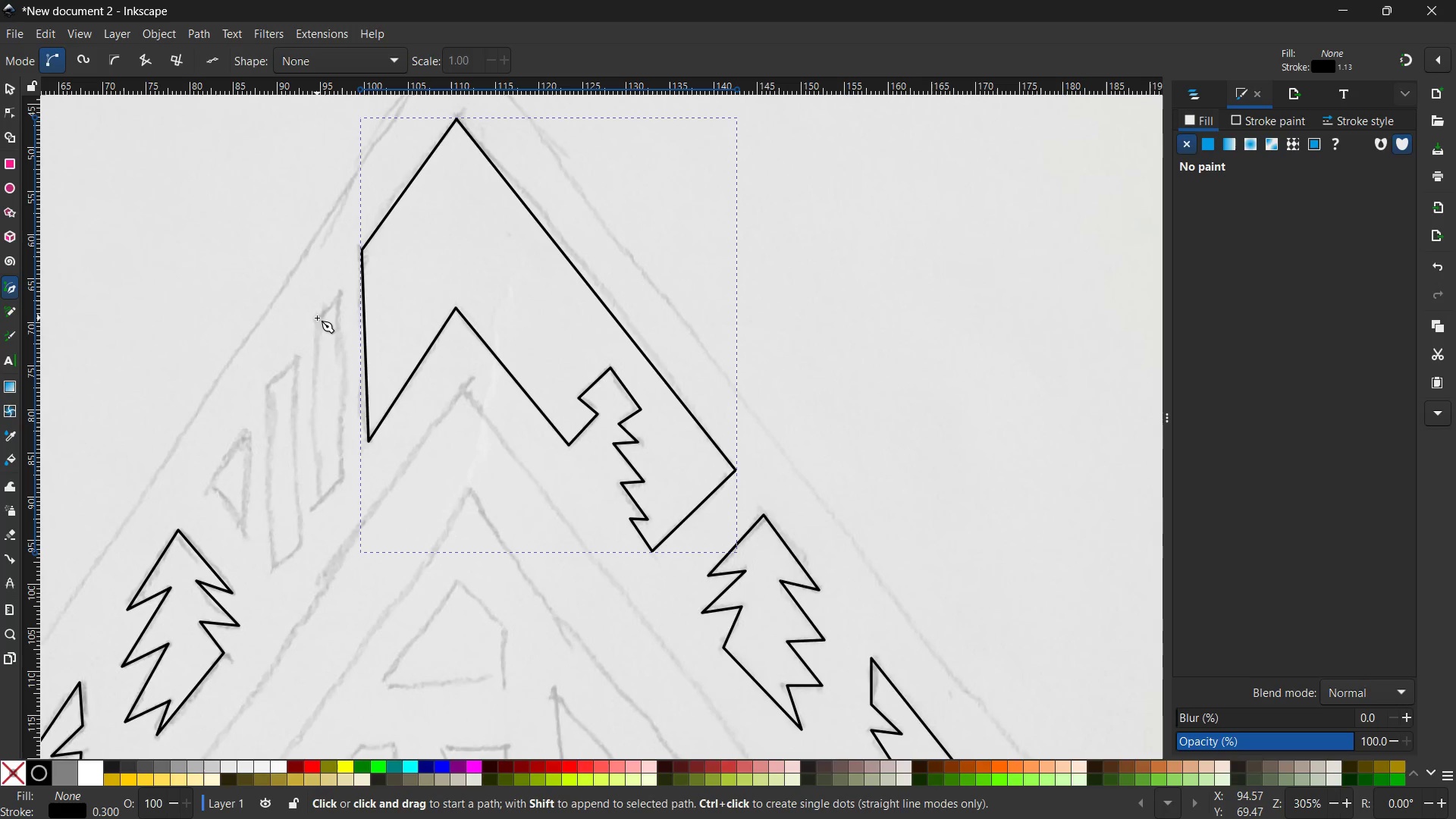 
left_click([316, 319])
 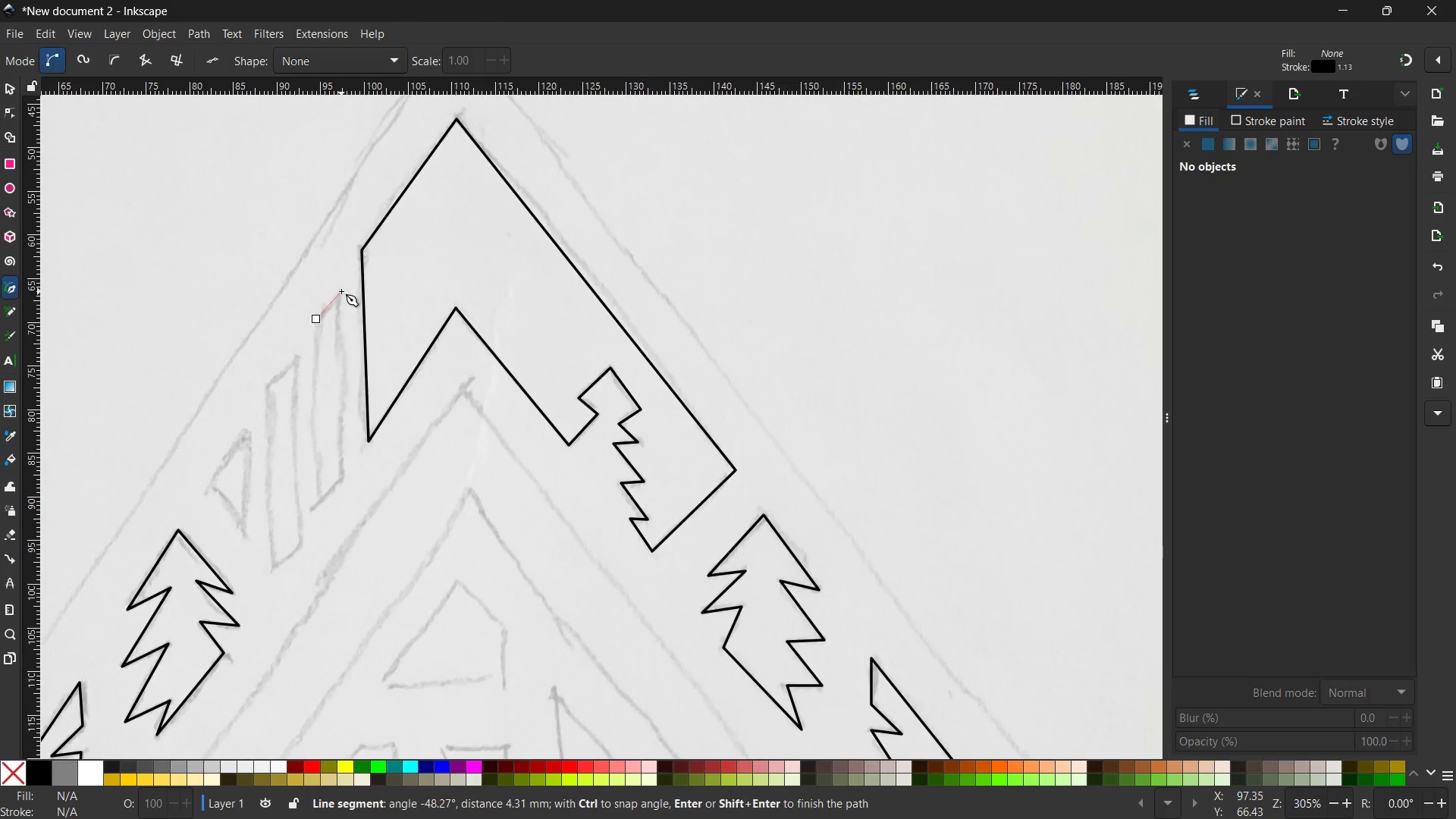 
left_click([341, 291])
 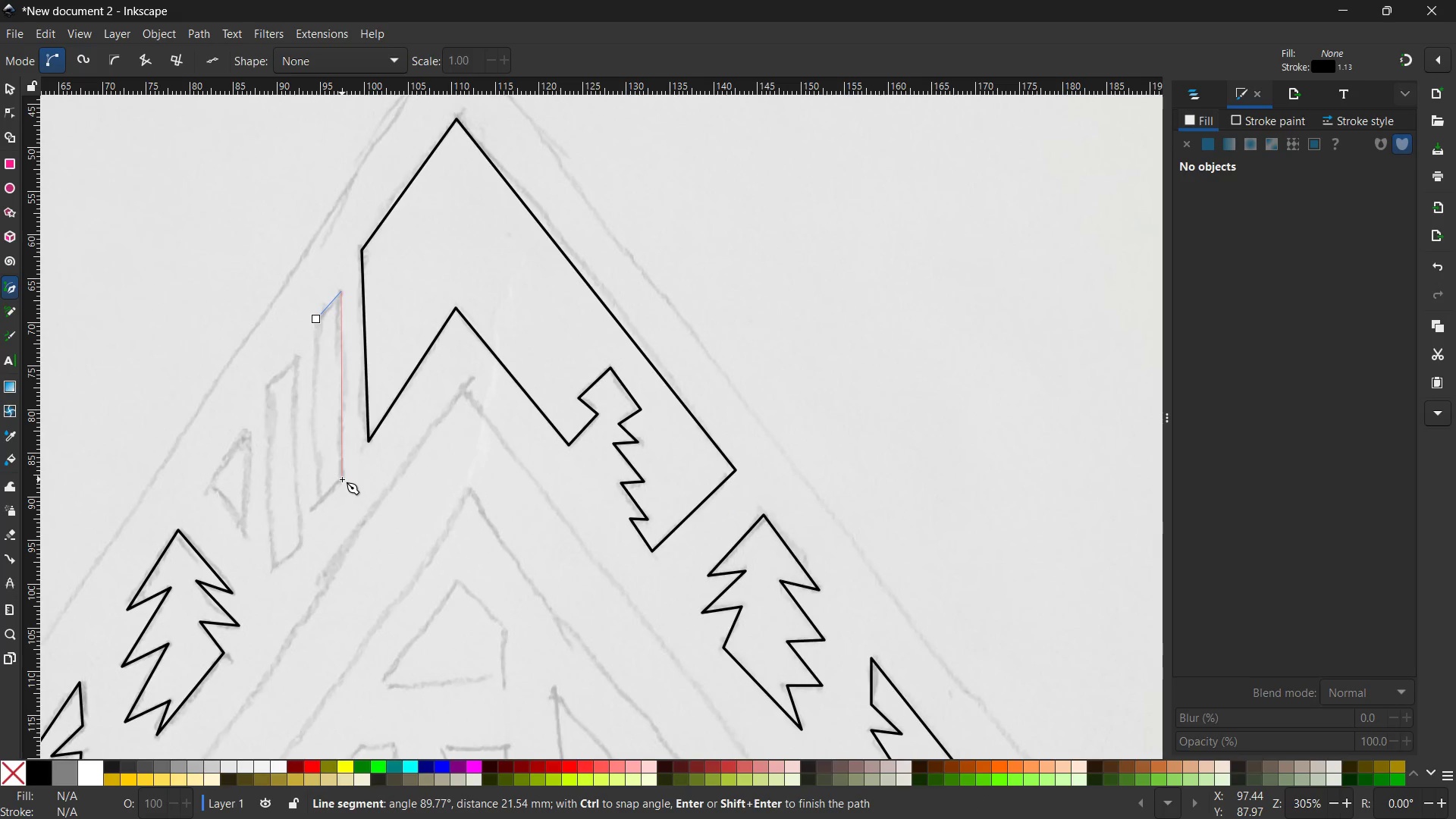 
left_click([342, 479])
 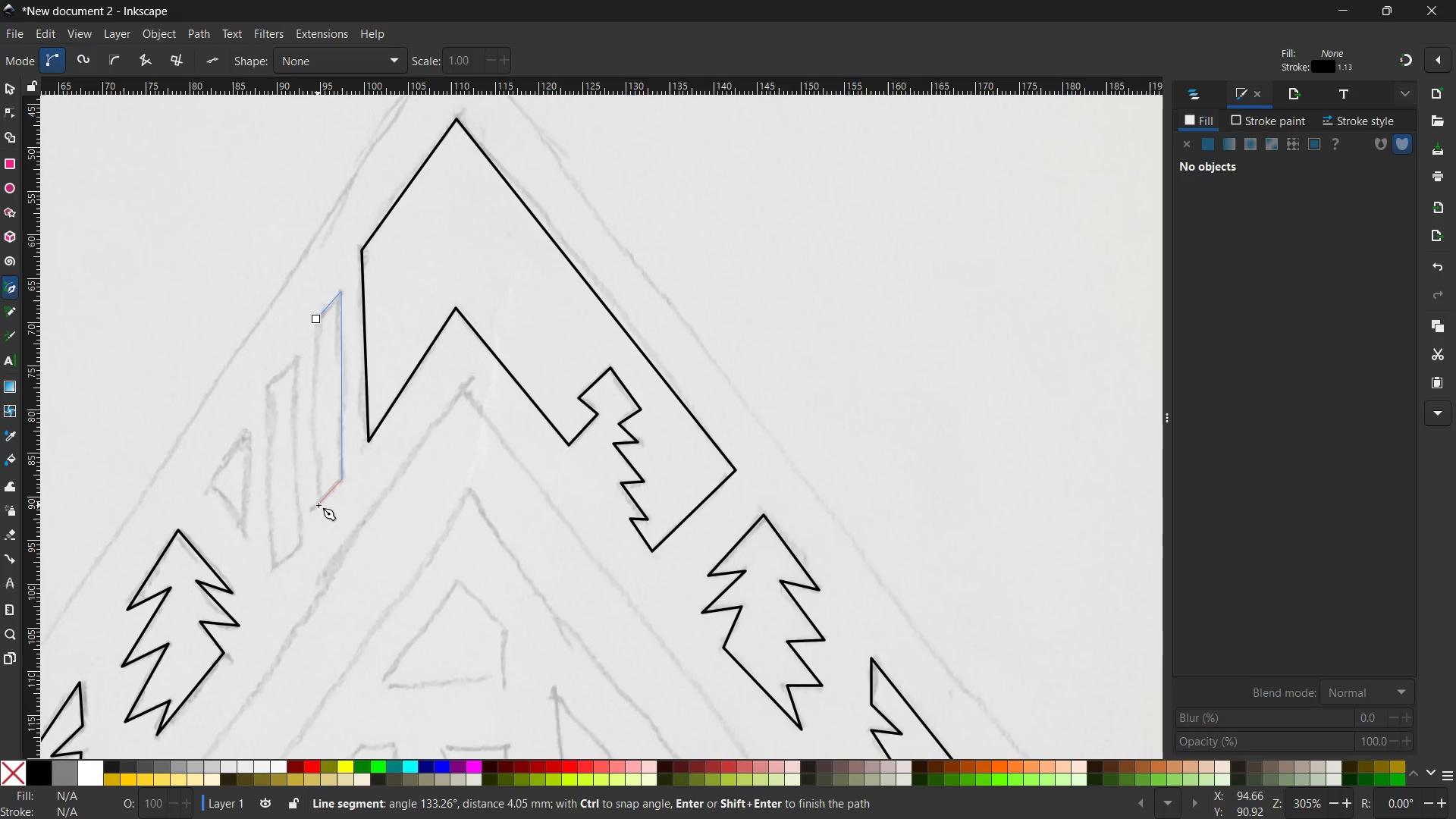 
left_click([319, 504])
 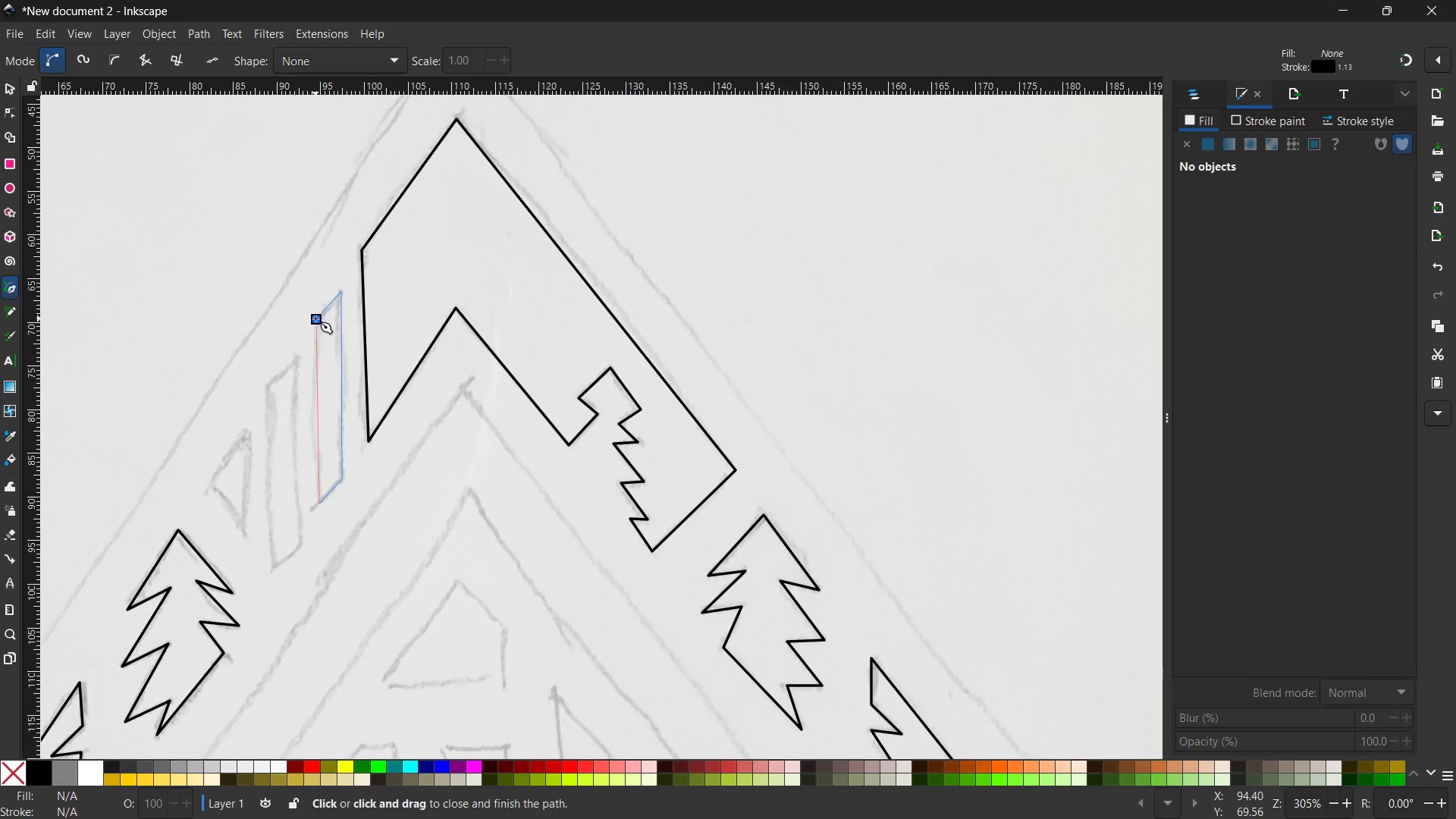 
left_click([315, 318])
 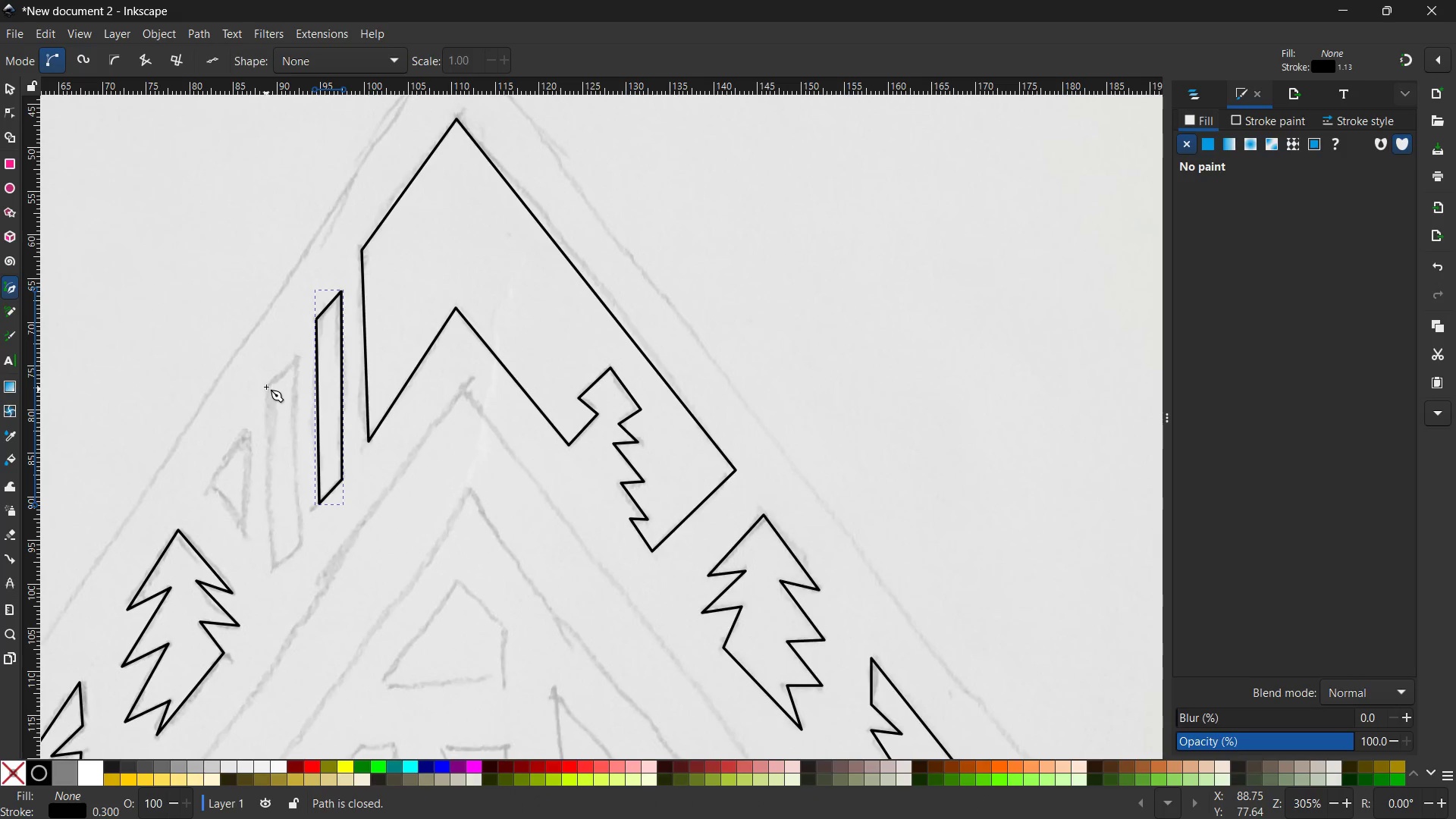 
left_click([266, 386])
 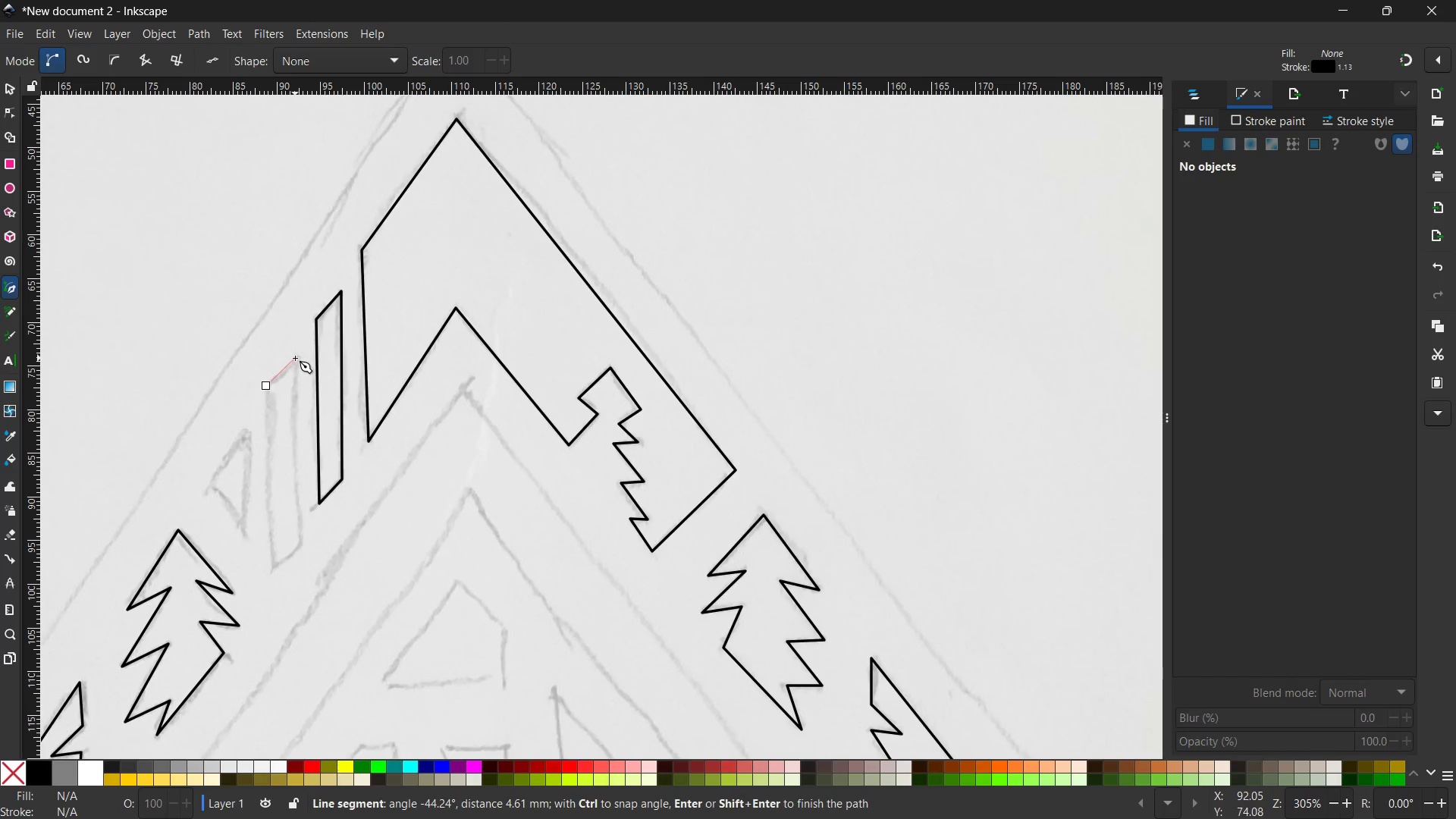 
left_click([295, 358])
 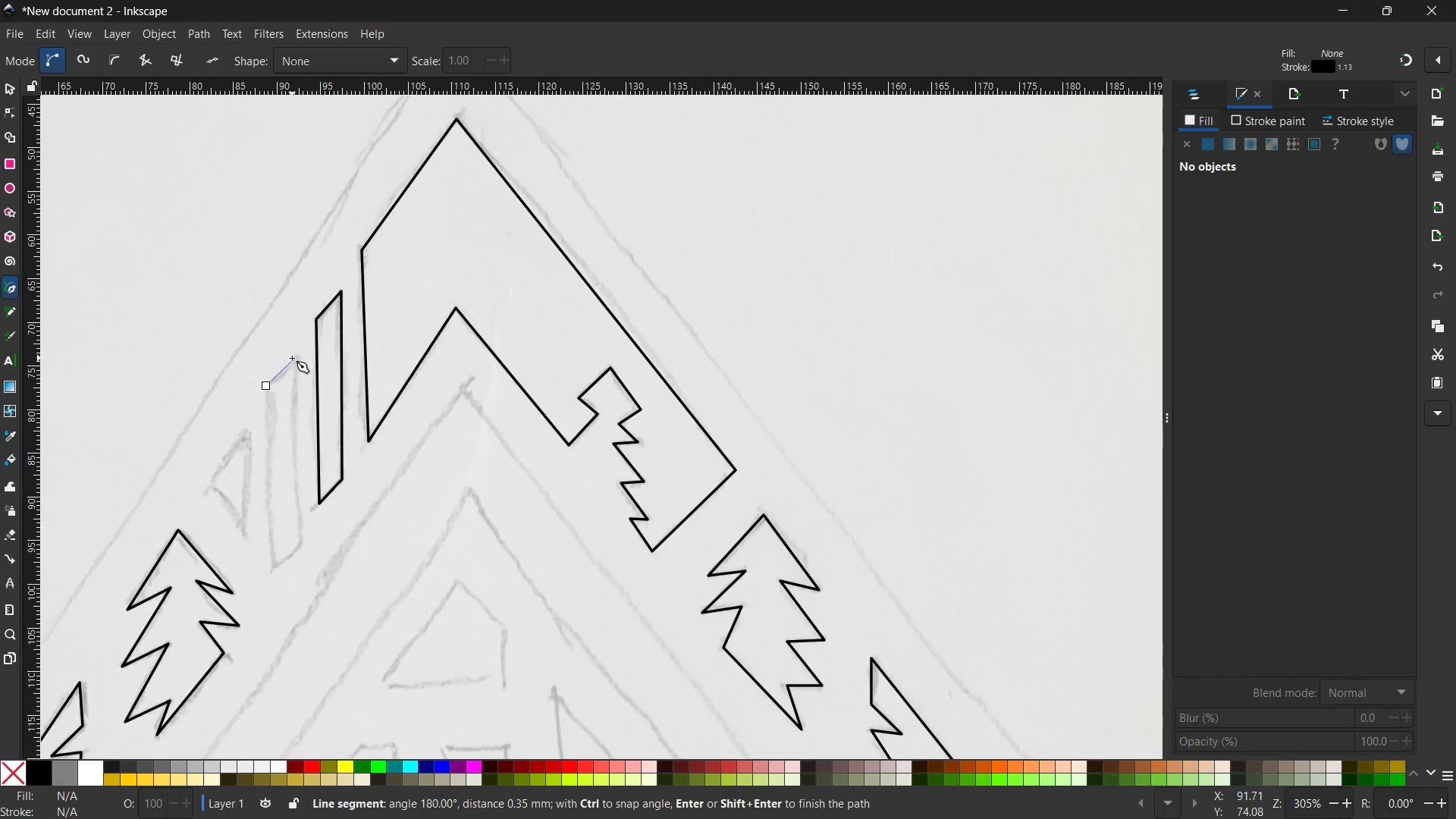 
scroll: coordinate [292, 358], scroll_direction: down, amount: 1.0
 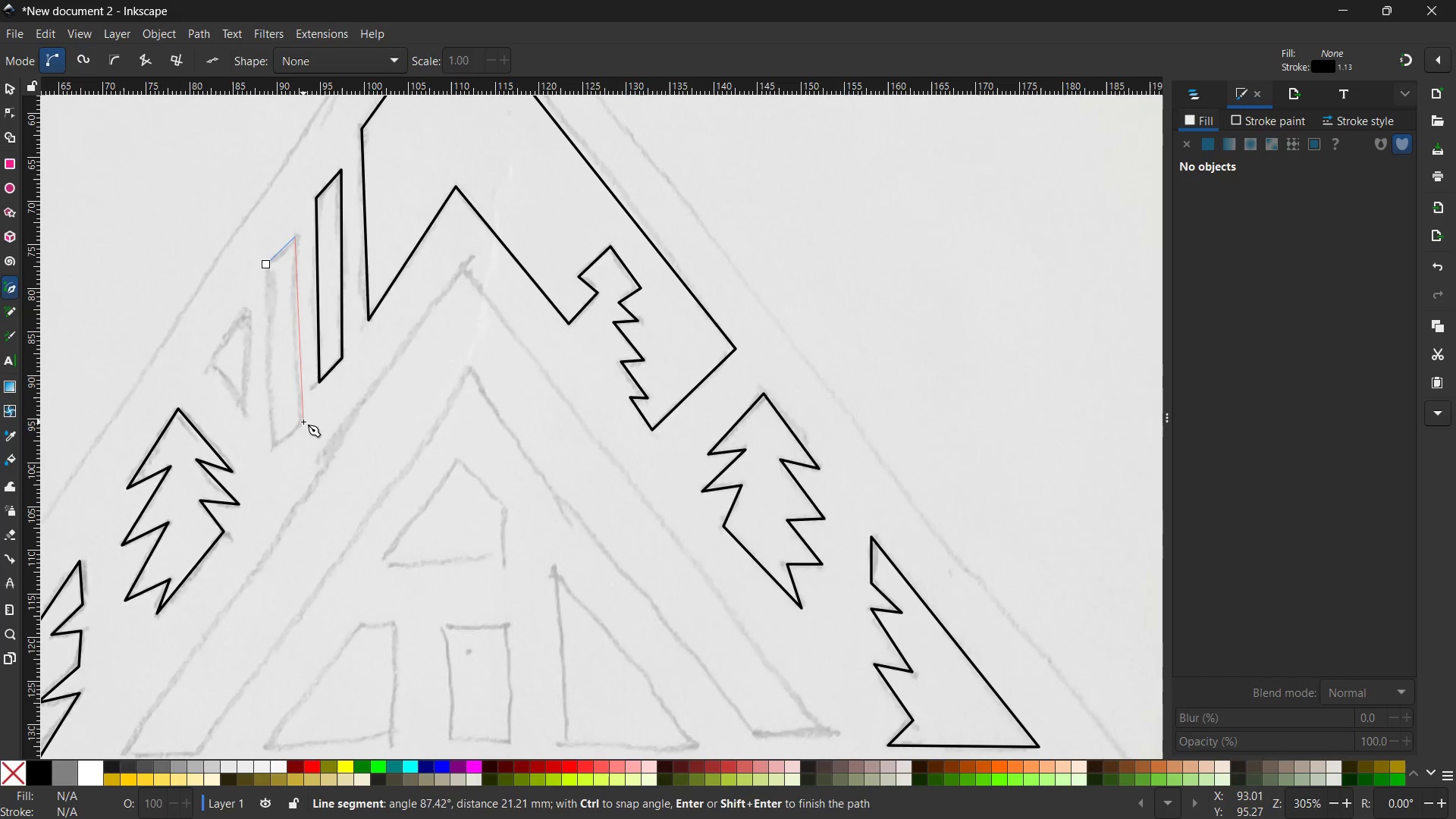 
left_click([303, 422])
 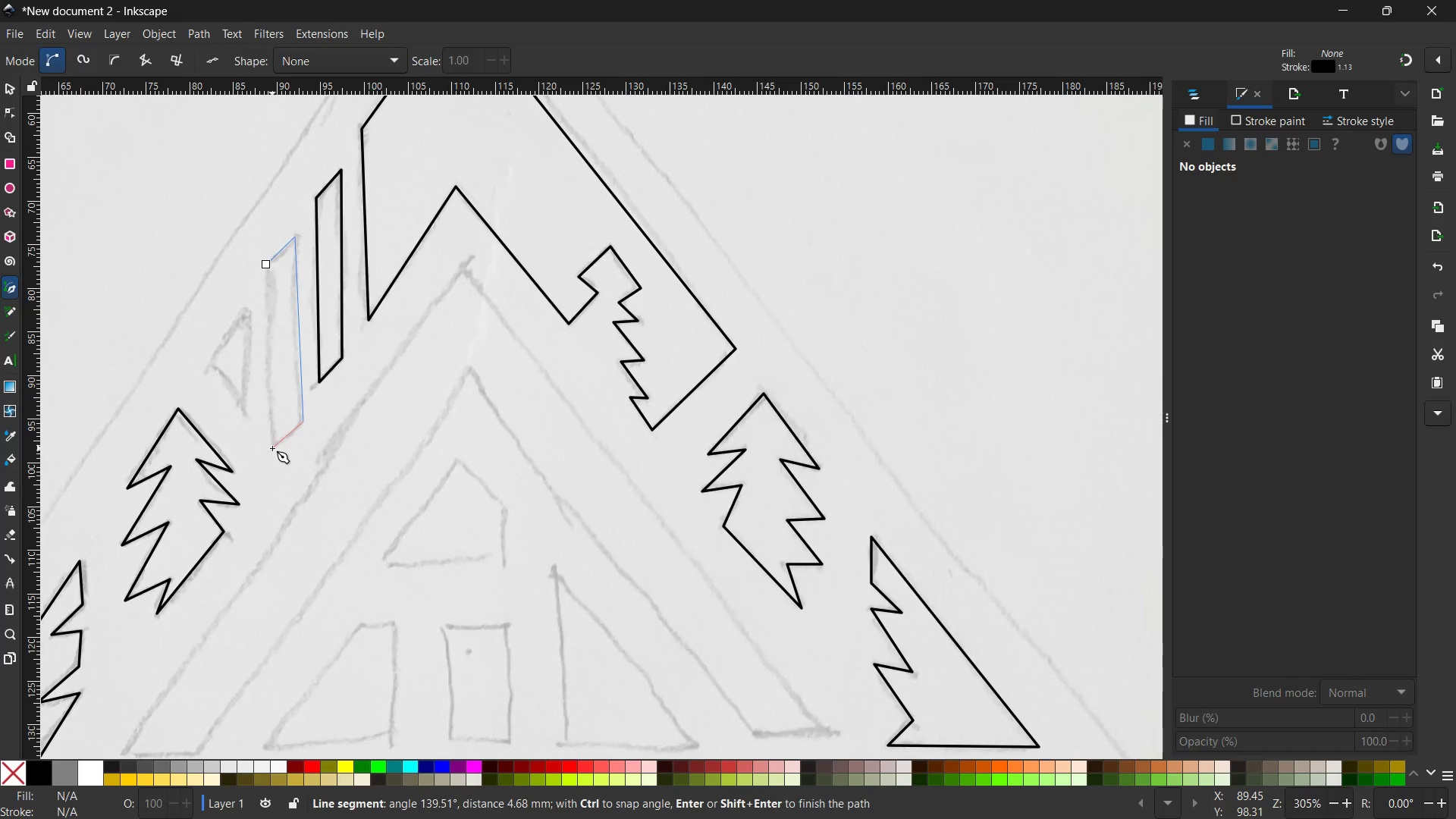 
left_click([272, 448])
 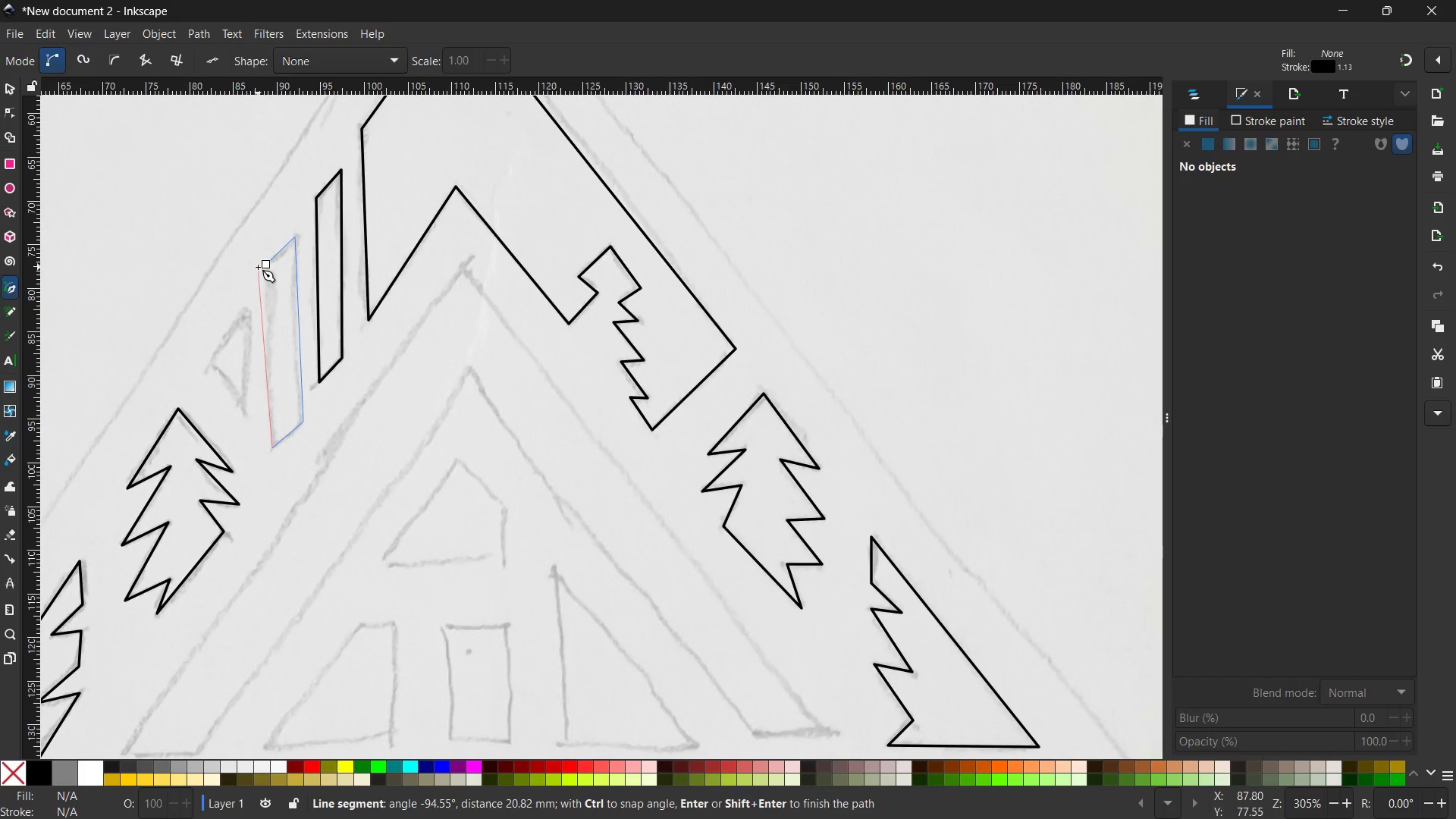 
left_click([262, 266])
 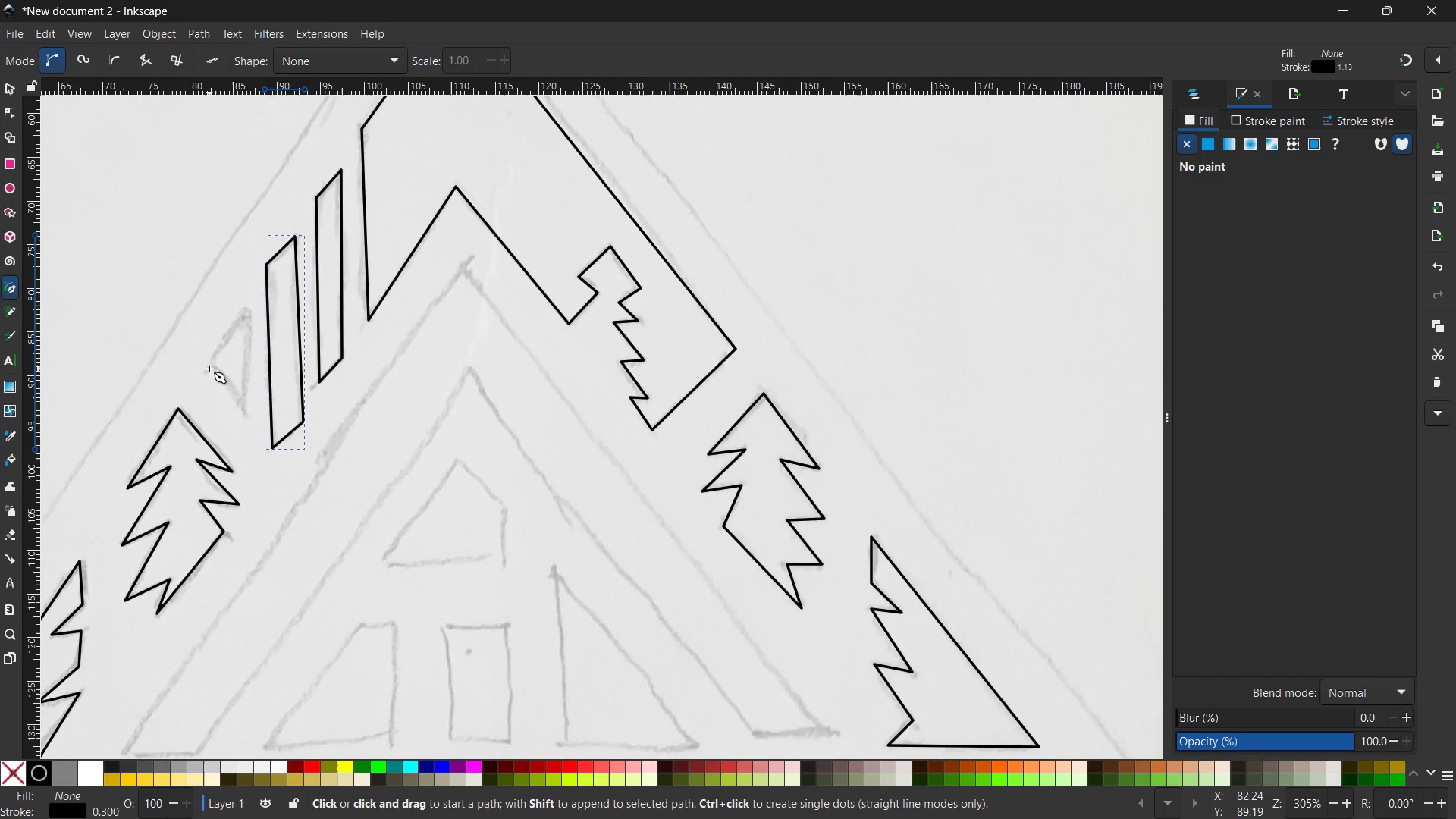 
left_click([209, 366])
 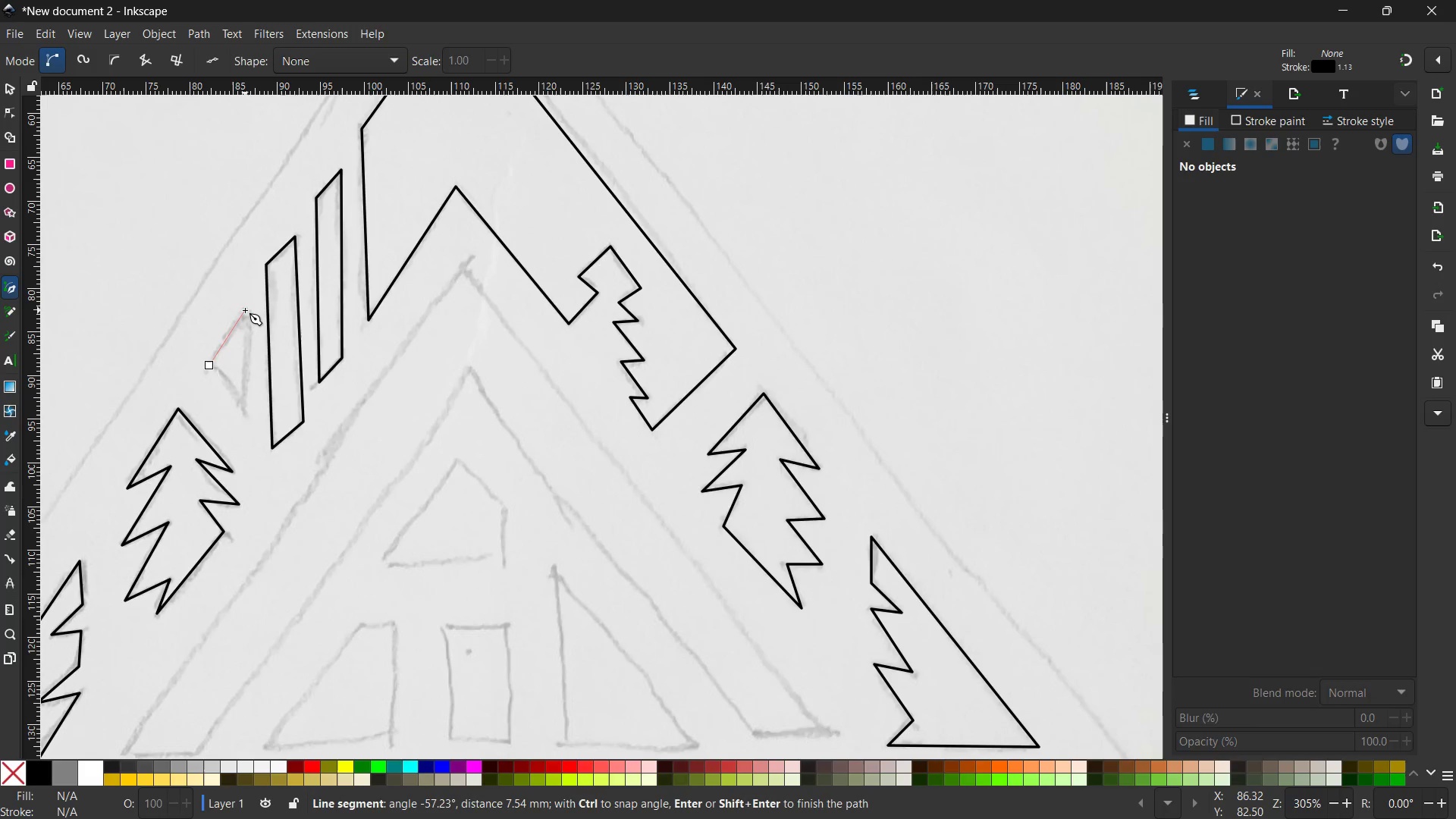 
left_click([245, 310])
 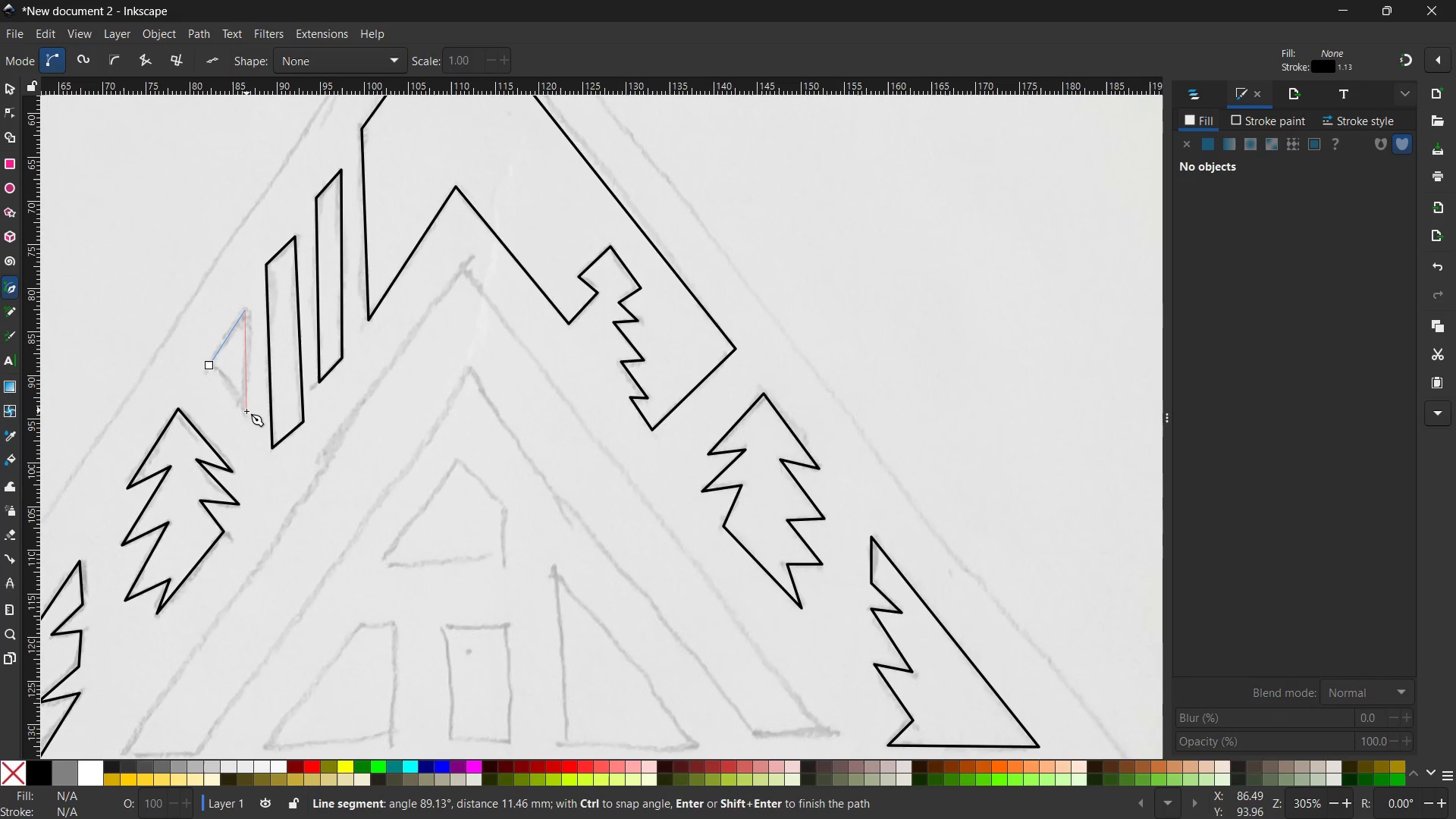 
left_click([247, 413])
 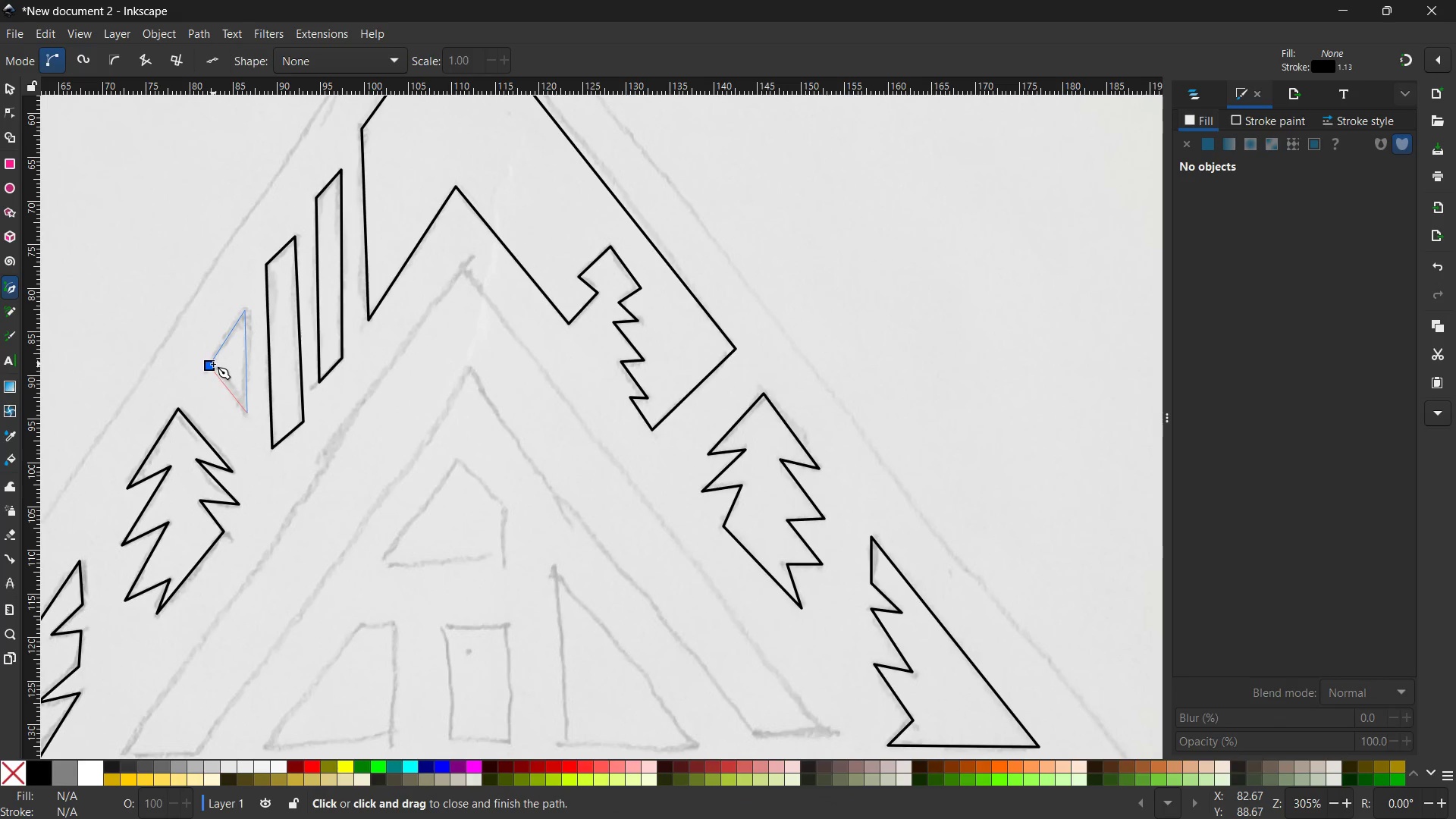 
left_click([213, 364])
 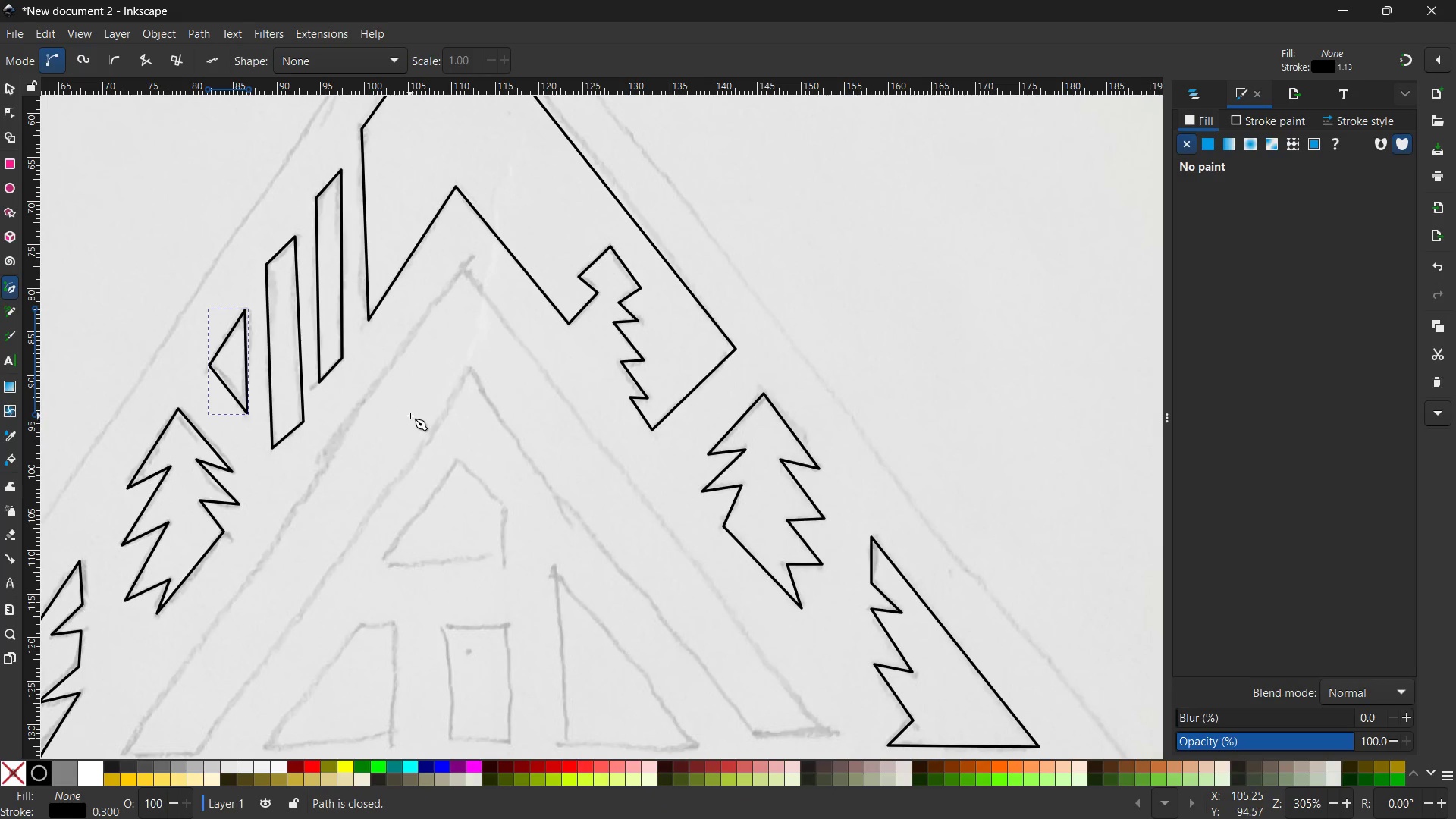 
scroll: coordinate [410, 416], scroll_direction: down, amount: 2.0
 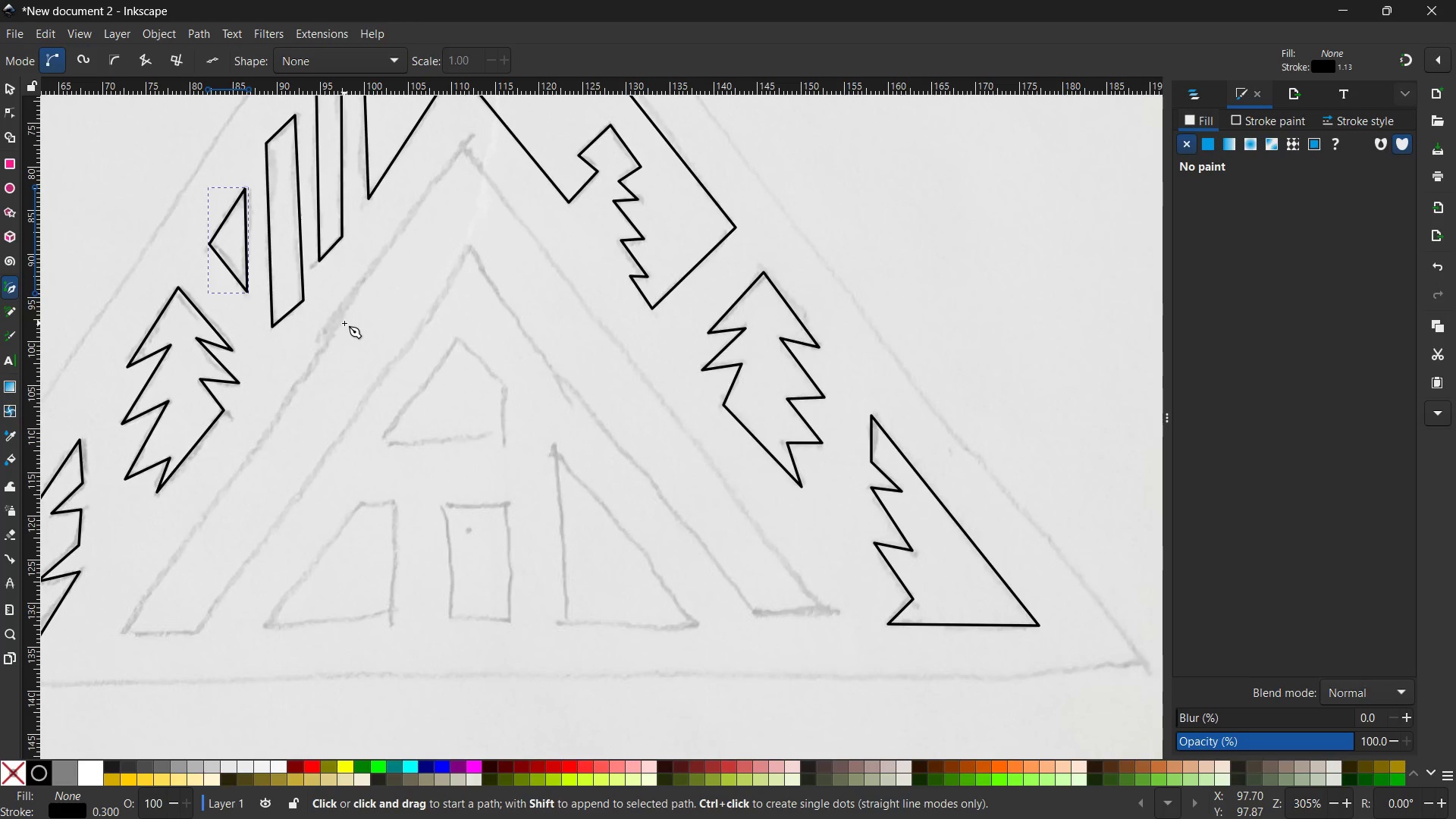 
wait(19.73)
 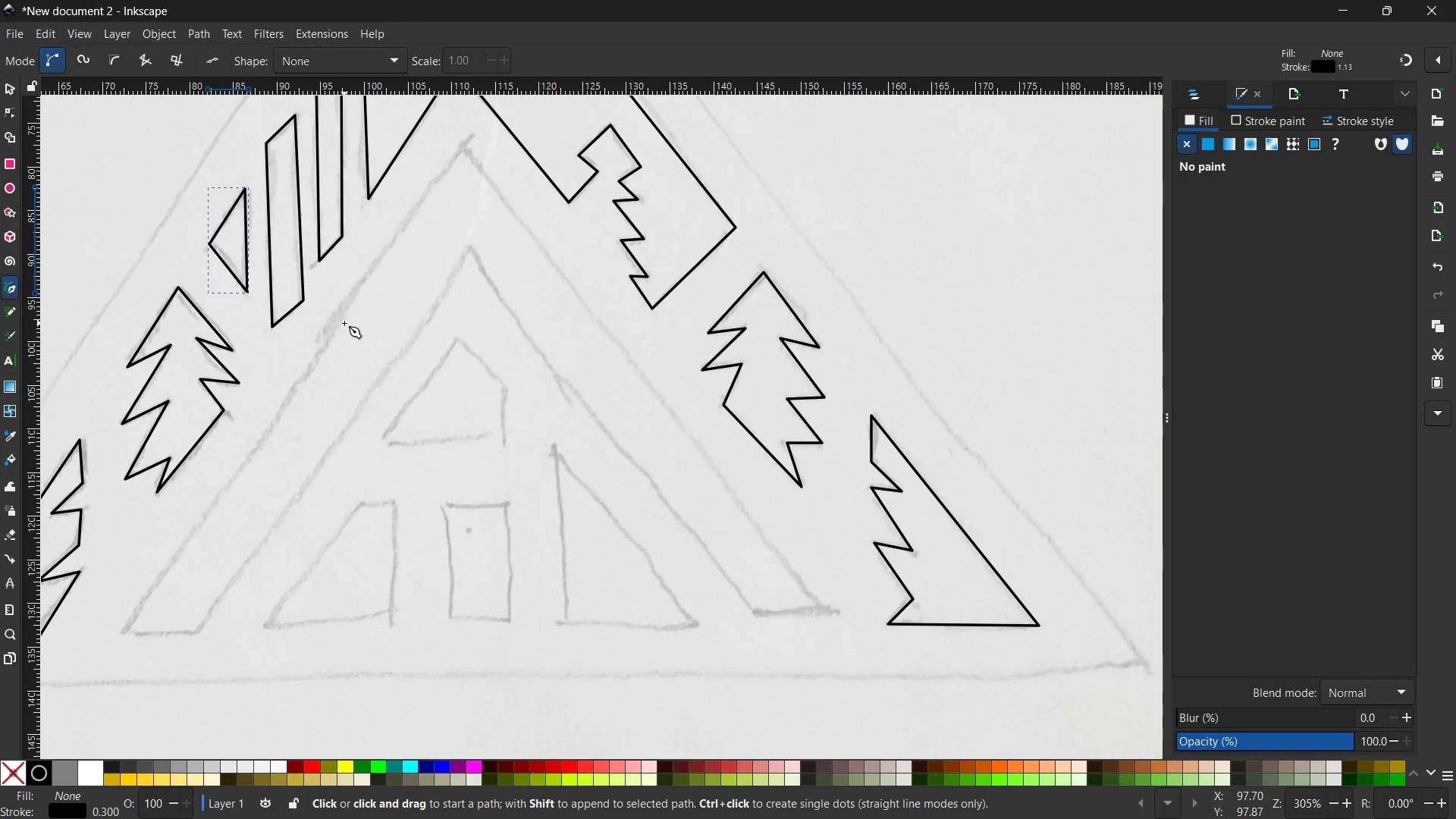 
left_click([126, 633])
 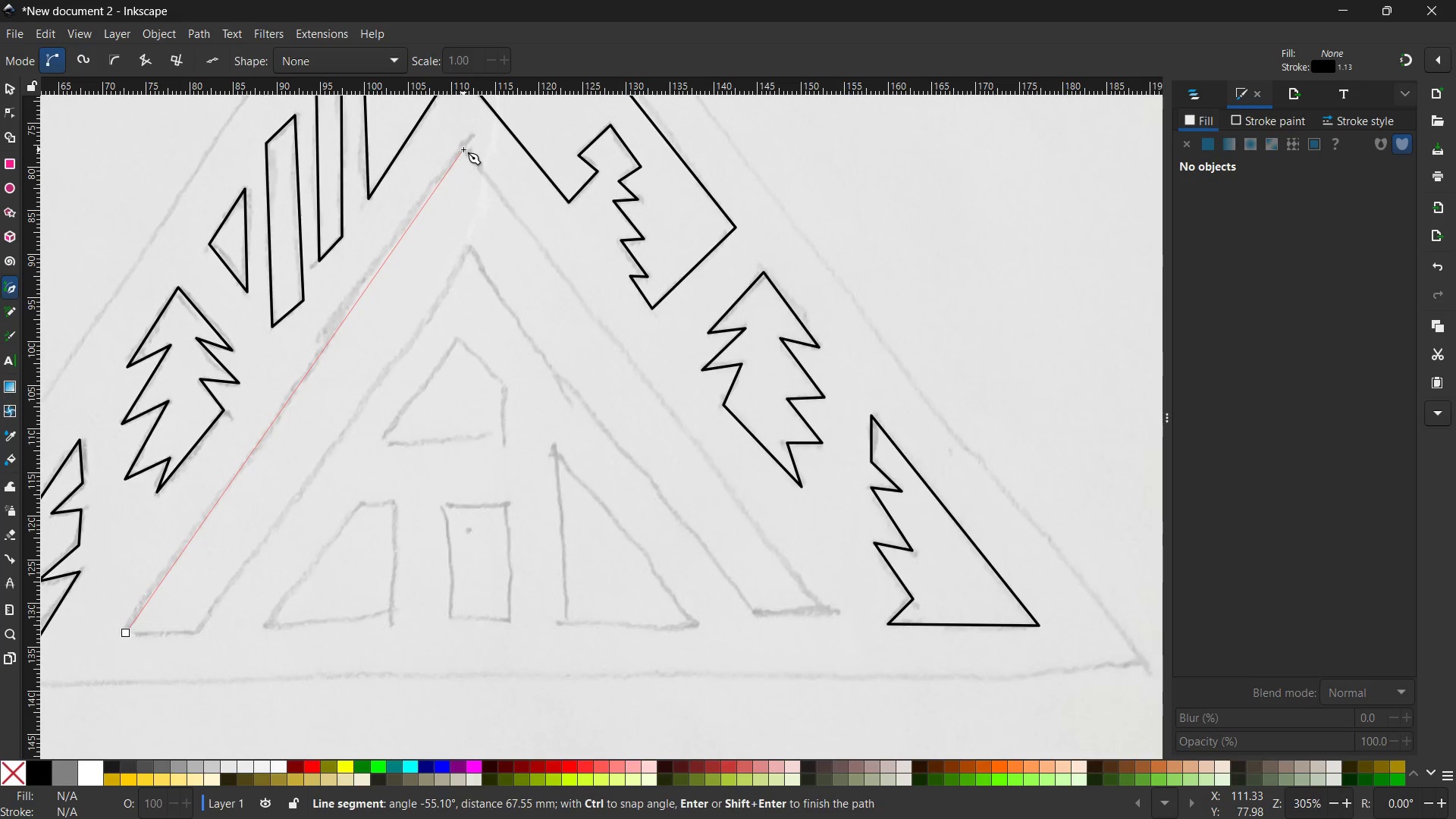 
left_click([463, 148])
 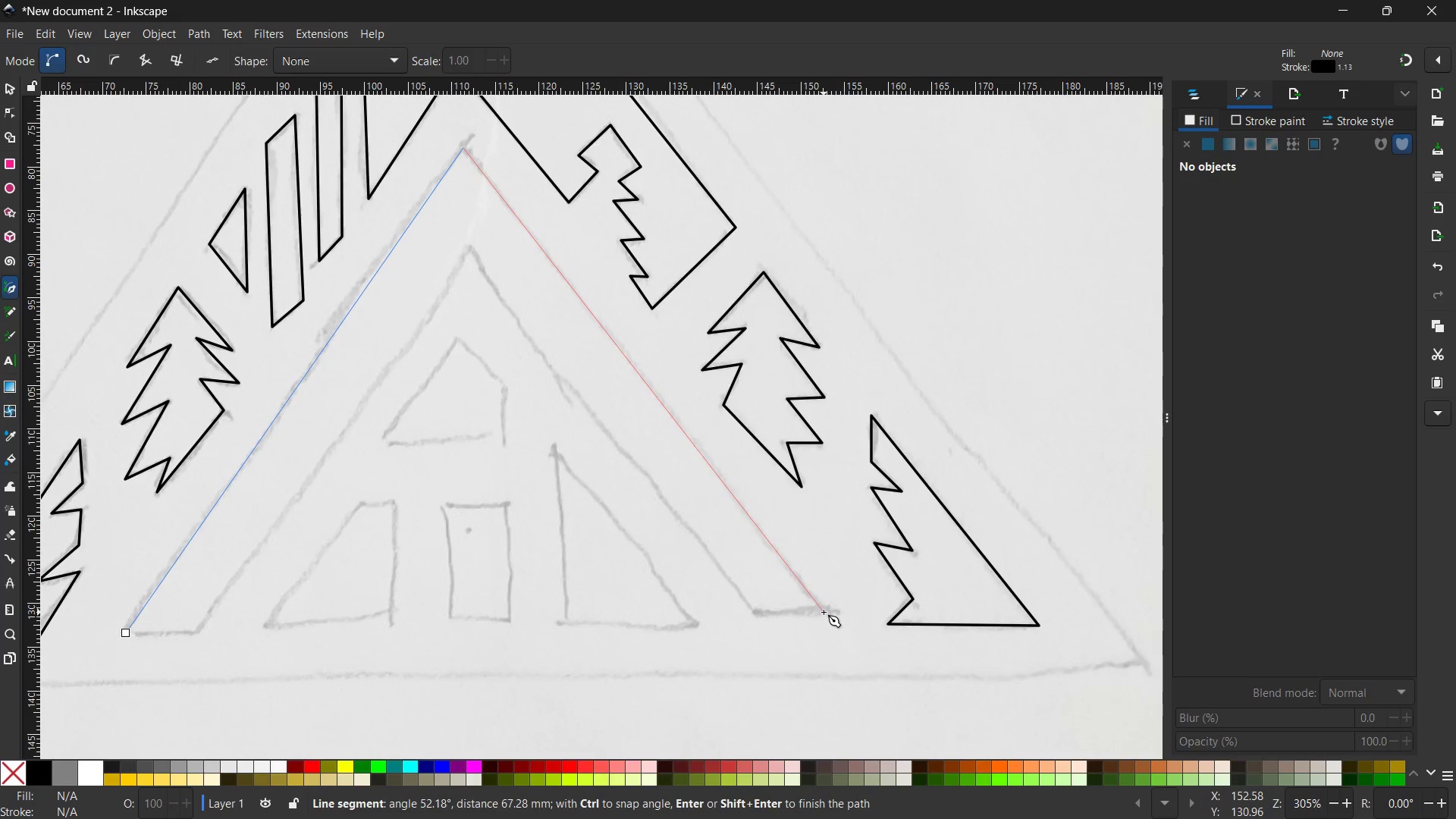 
left_click([823, 612])
 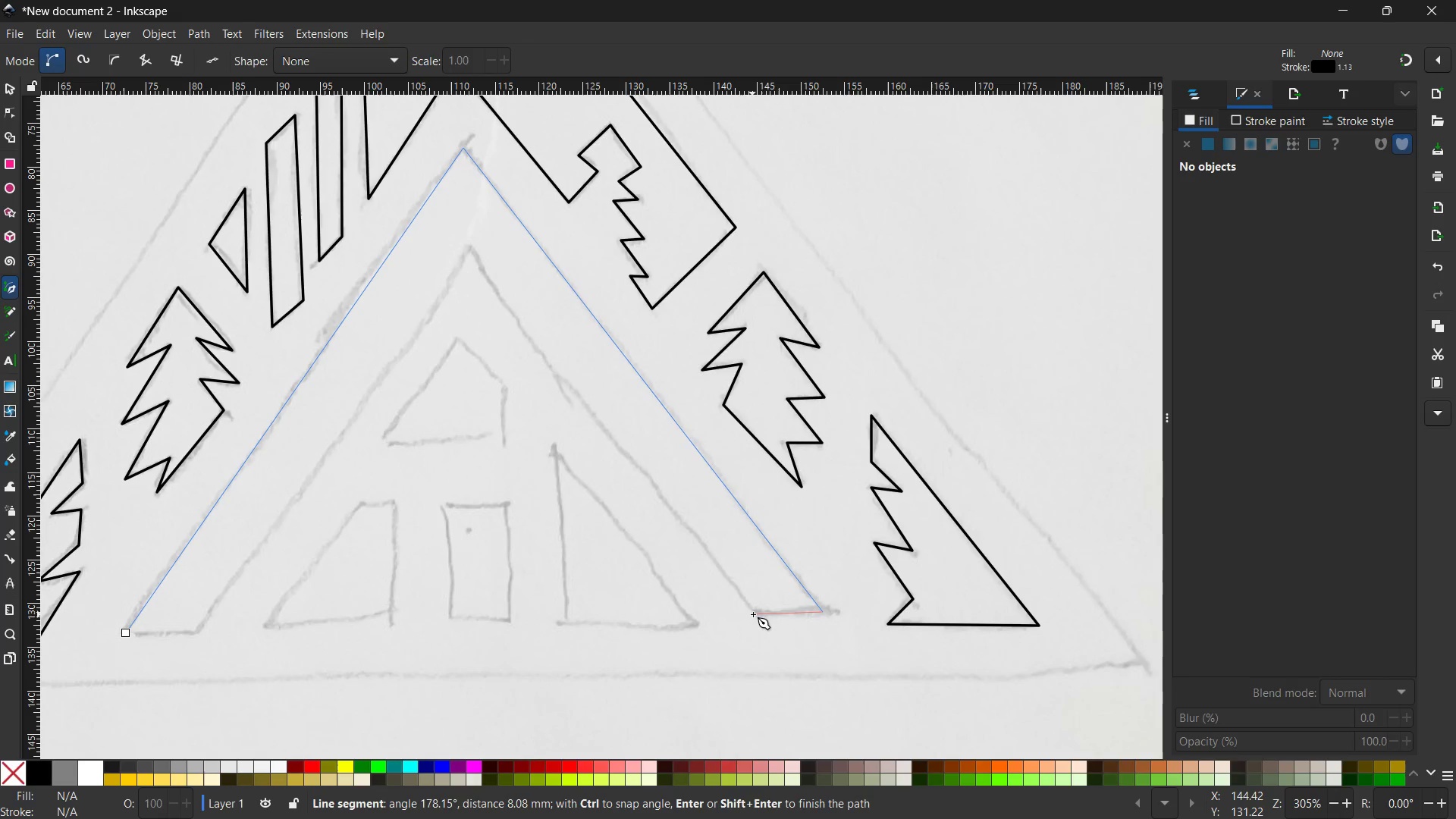 
left_click([756, 613])
 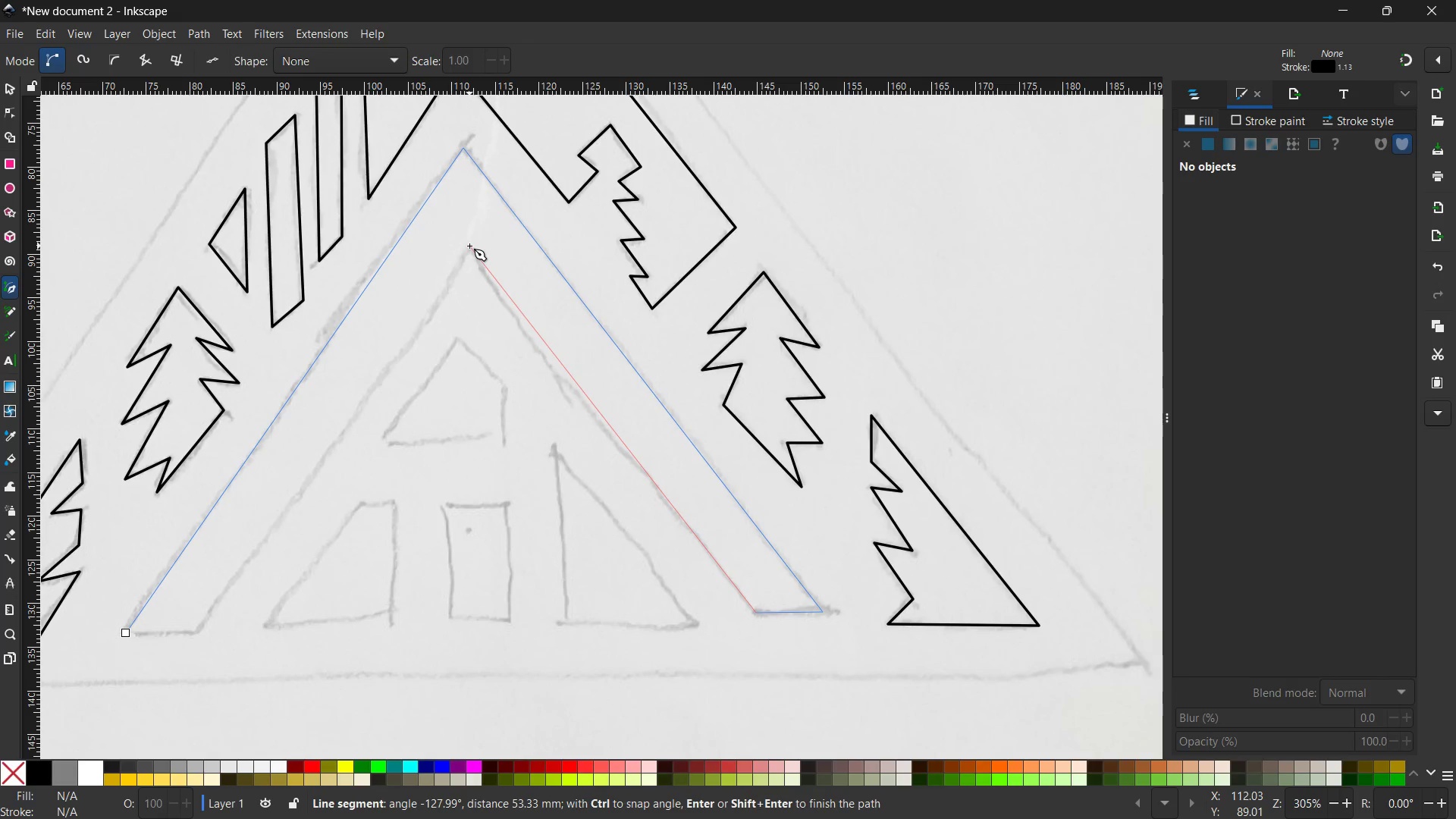 
left_click([469, 247])
 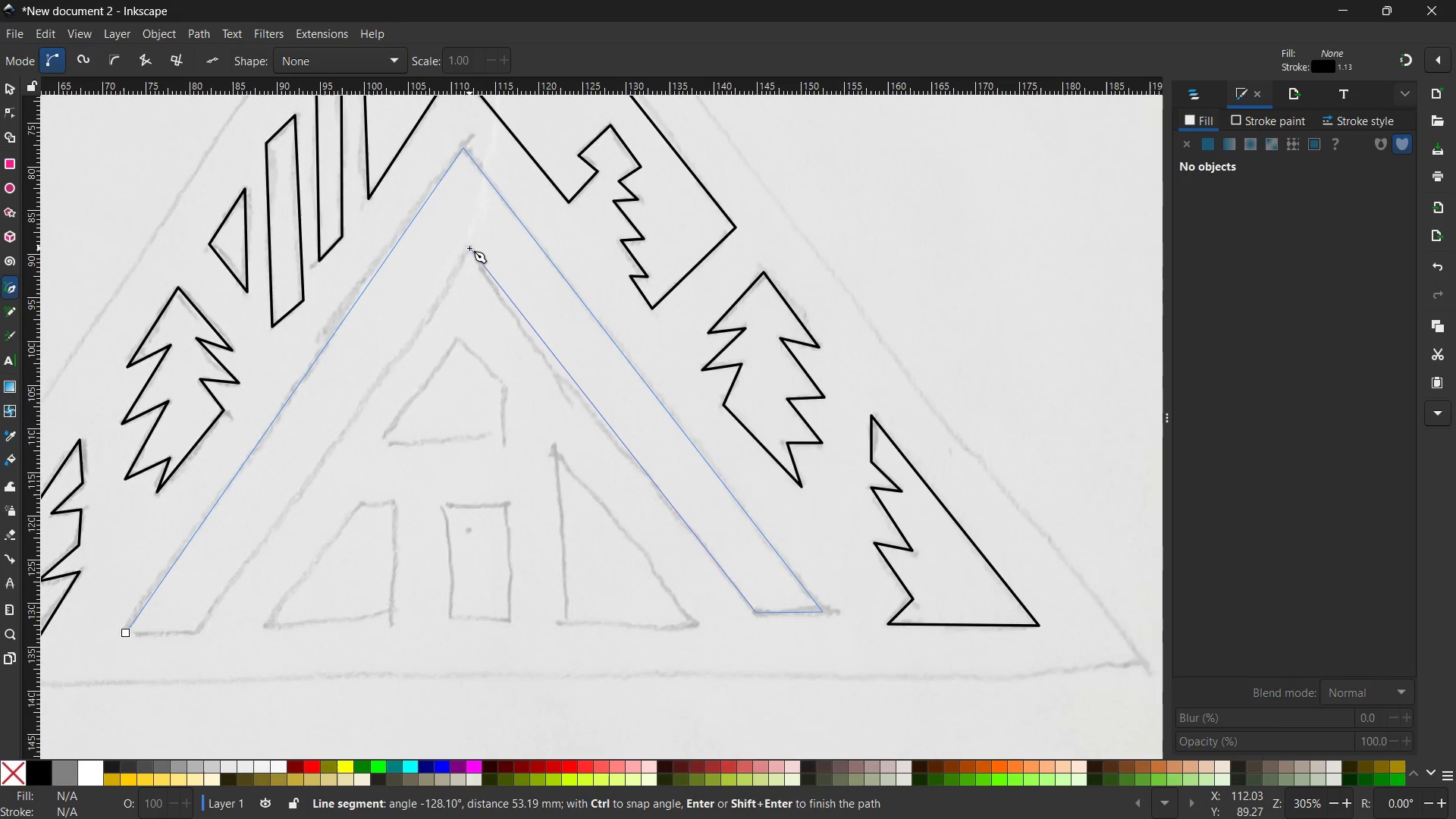 
wait(17.36)
 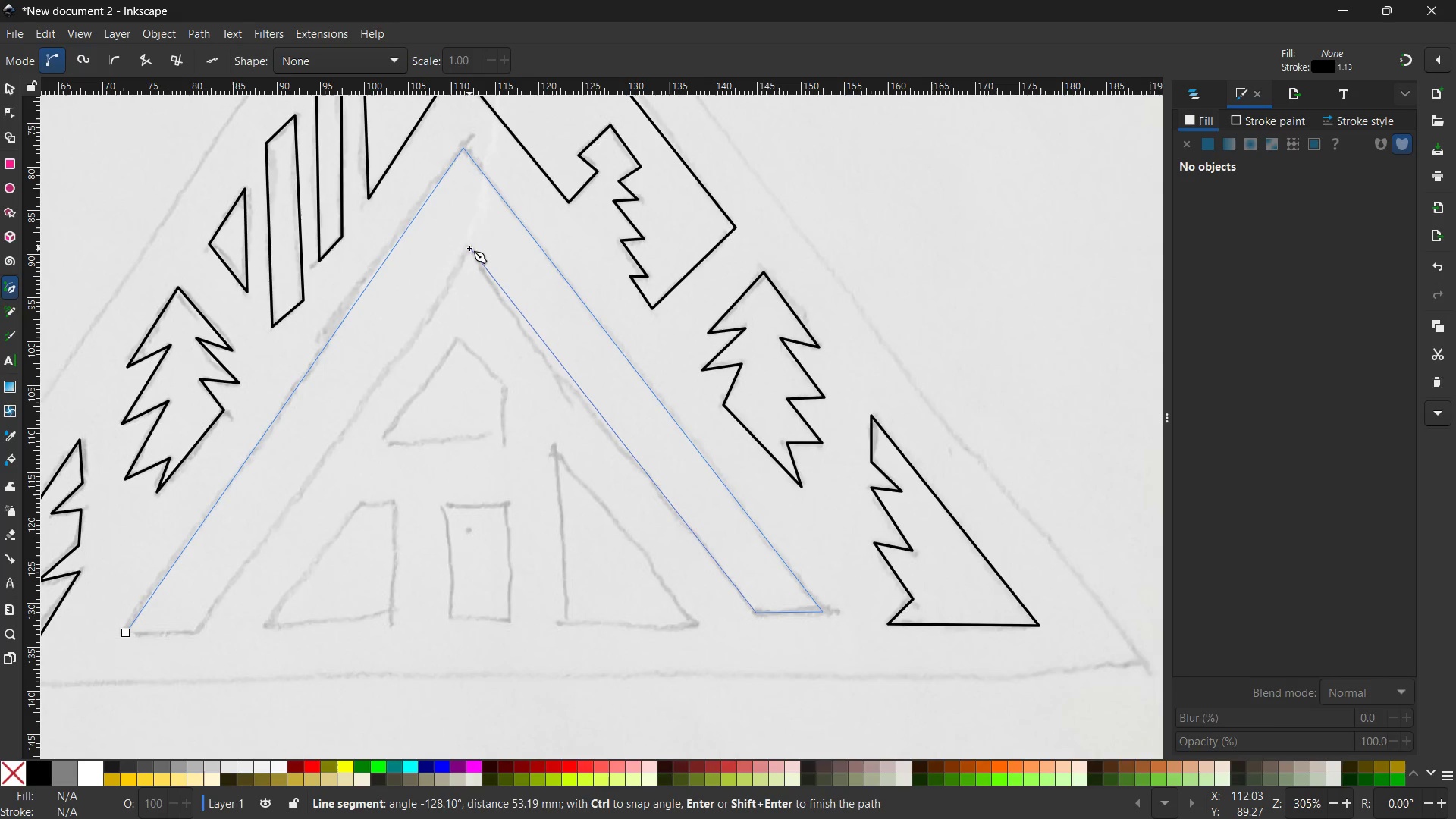 
left_click([196, 632])
 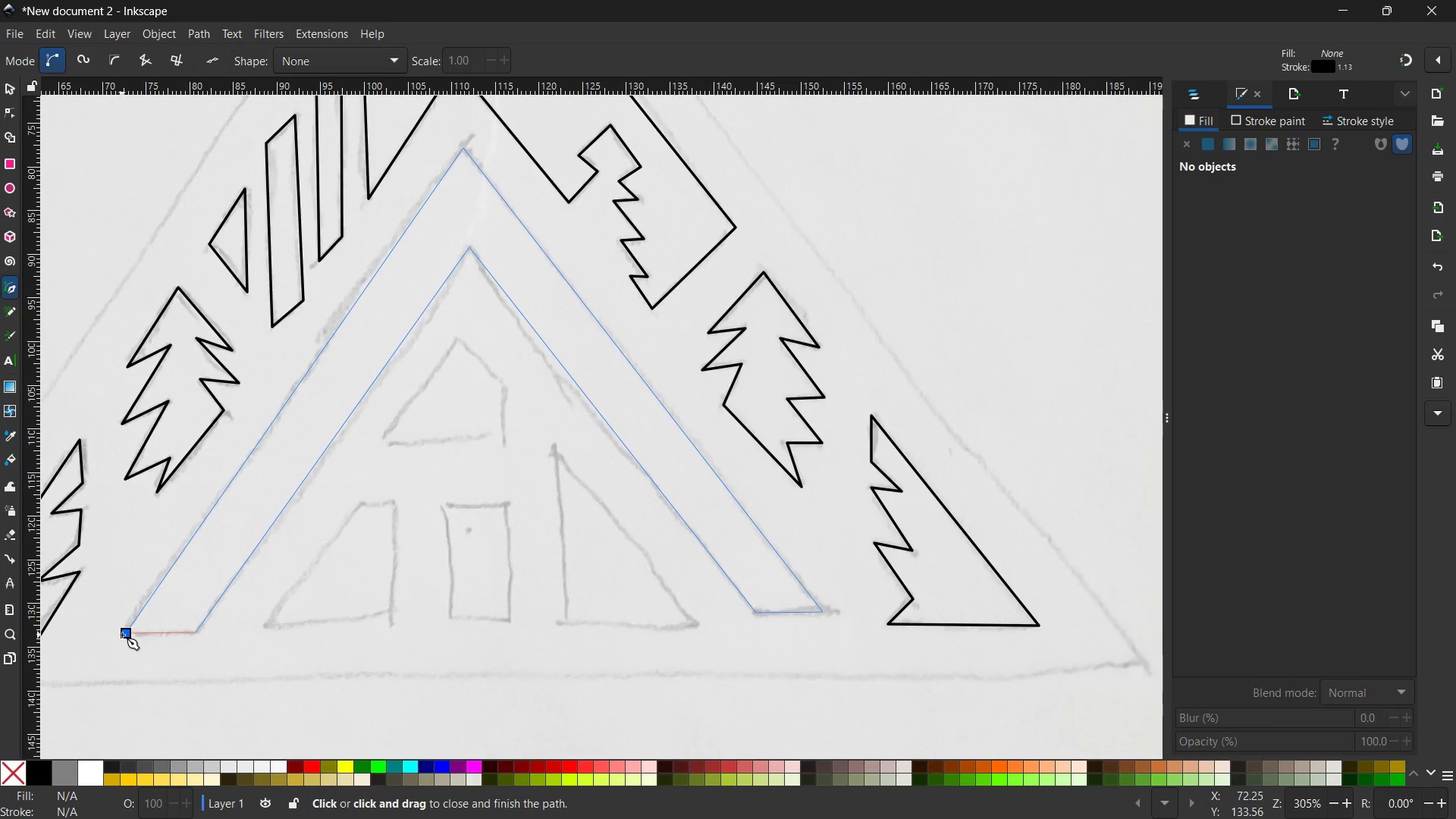 
left_click([122, 635])
 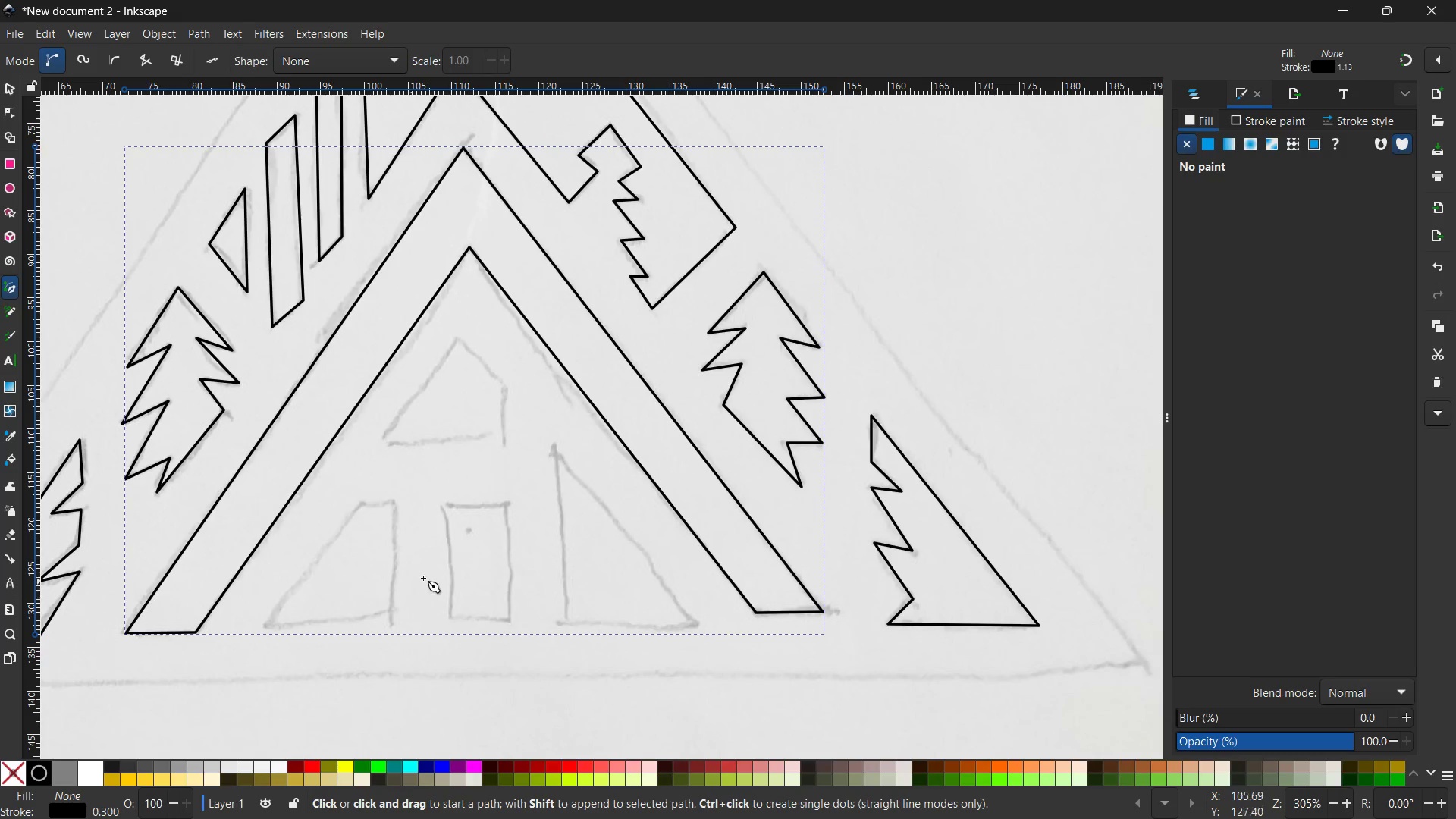 
scroll: coordinate [508, 500], scroll_direction: down, amount: 2.0
 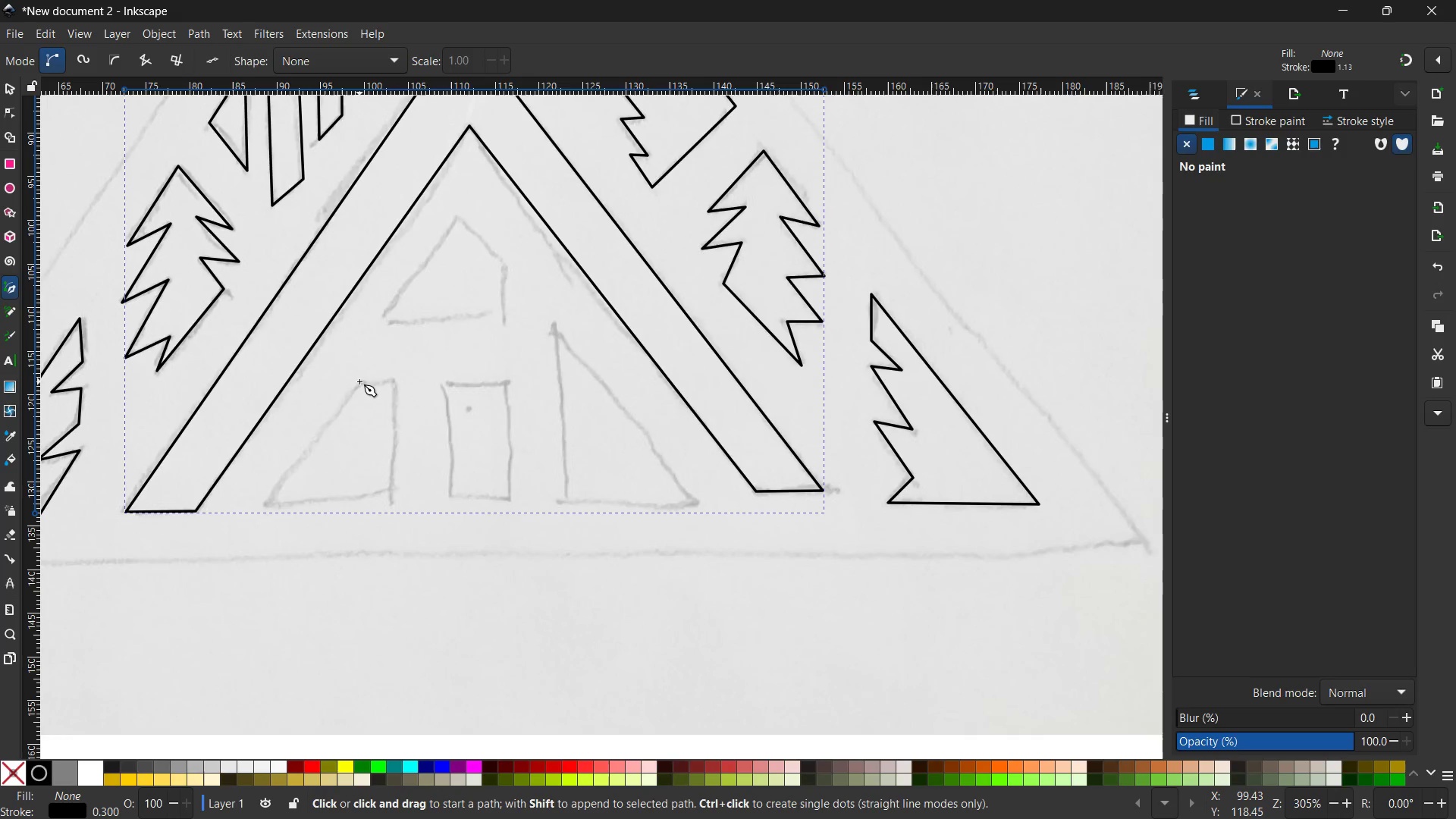 
left_click([361, 381])
 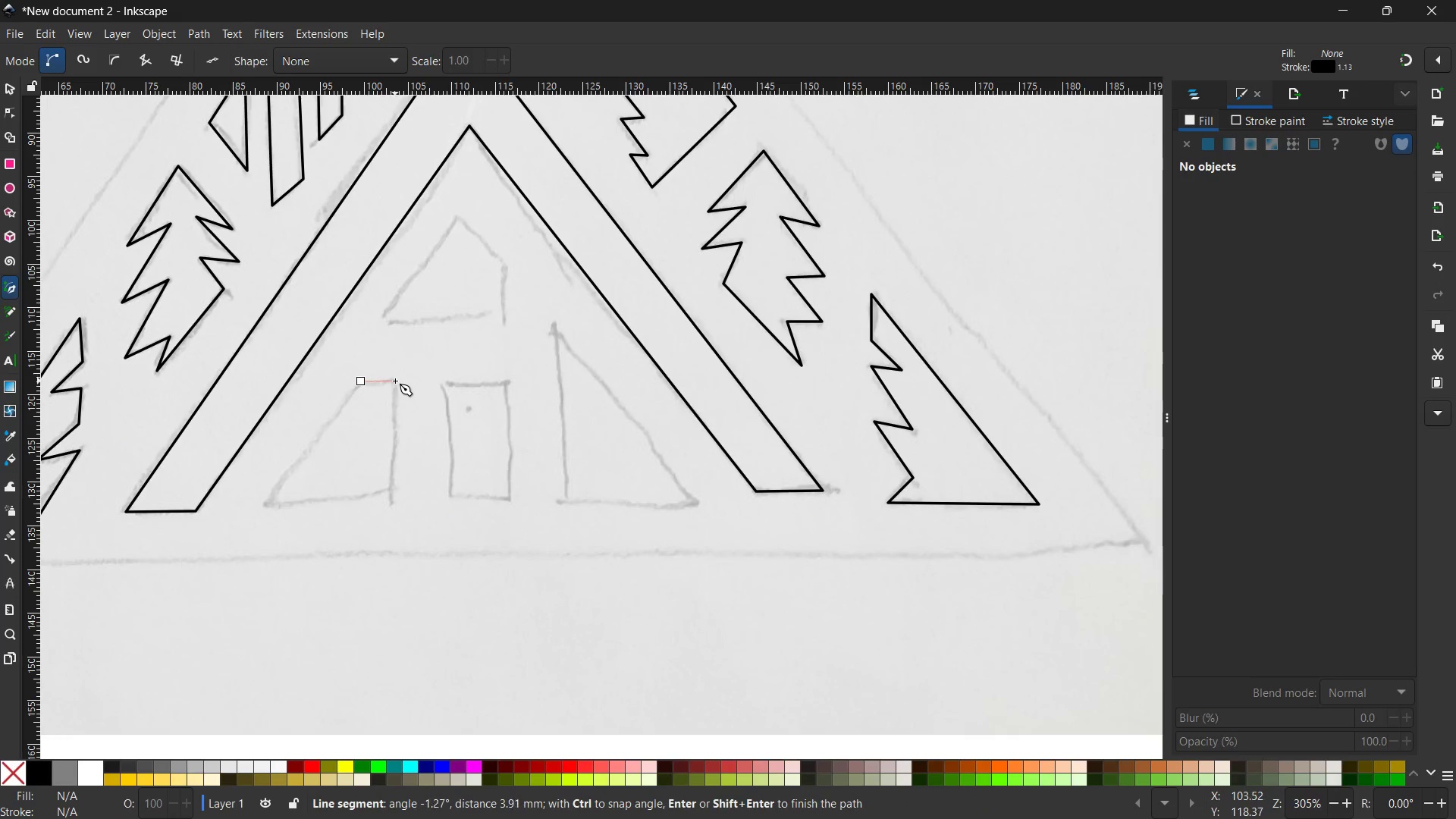 
left_click([395, 381])
 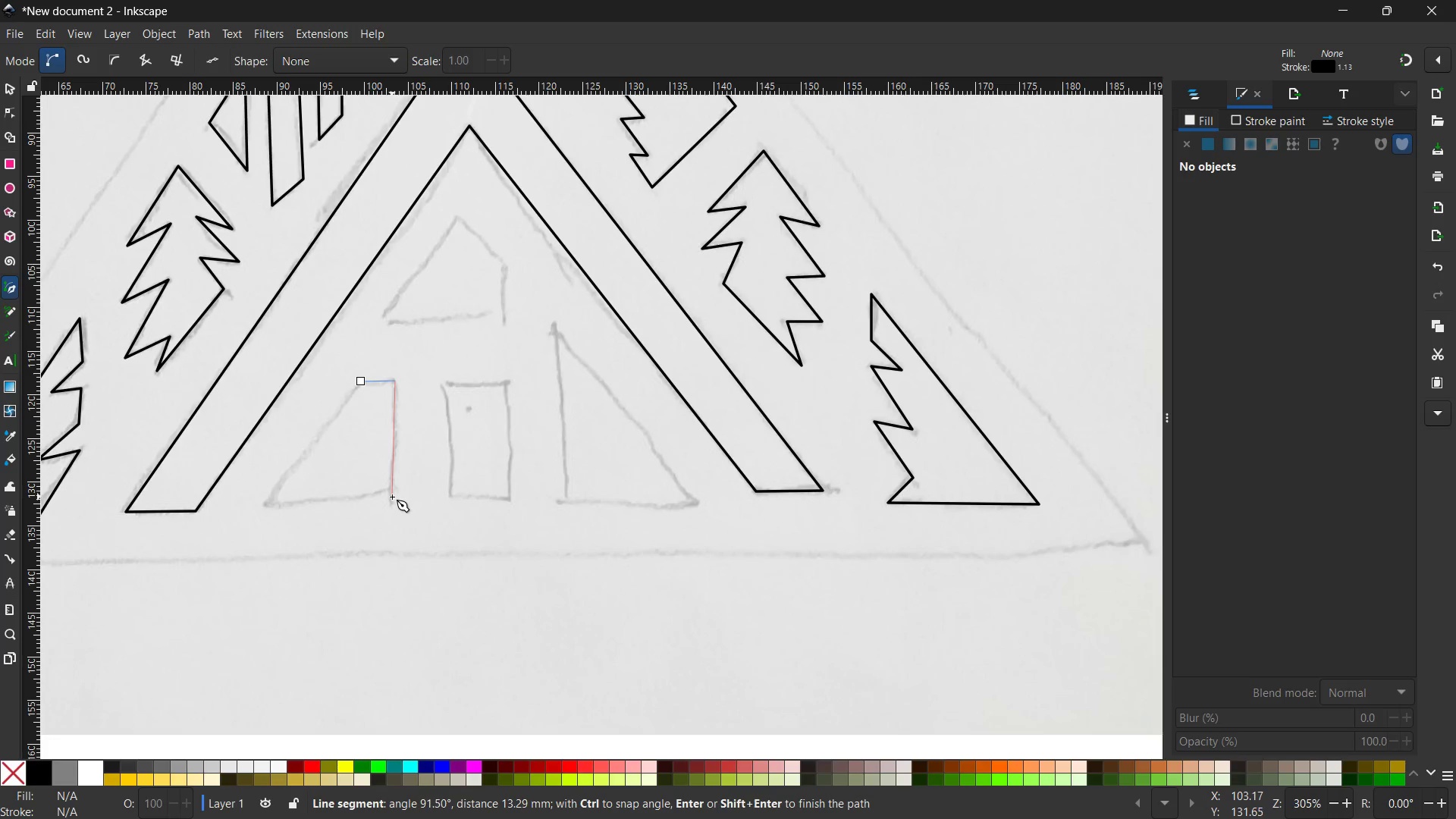 
left_click([392, 497])
 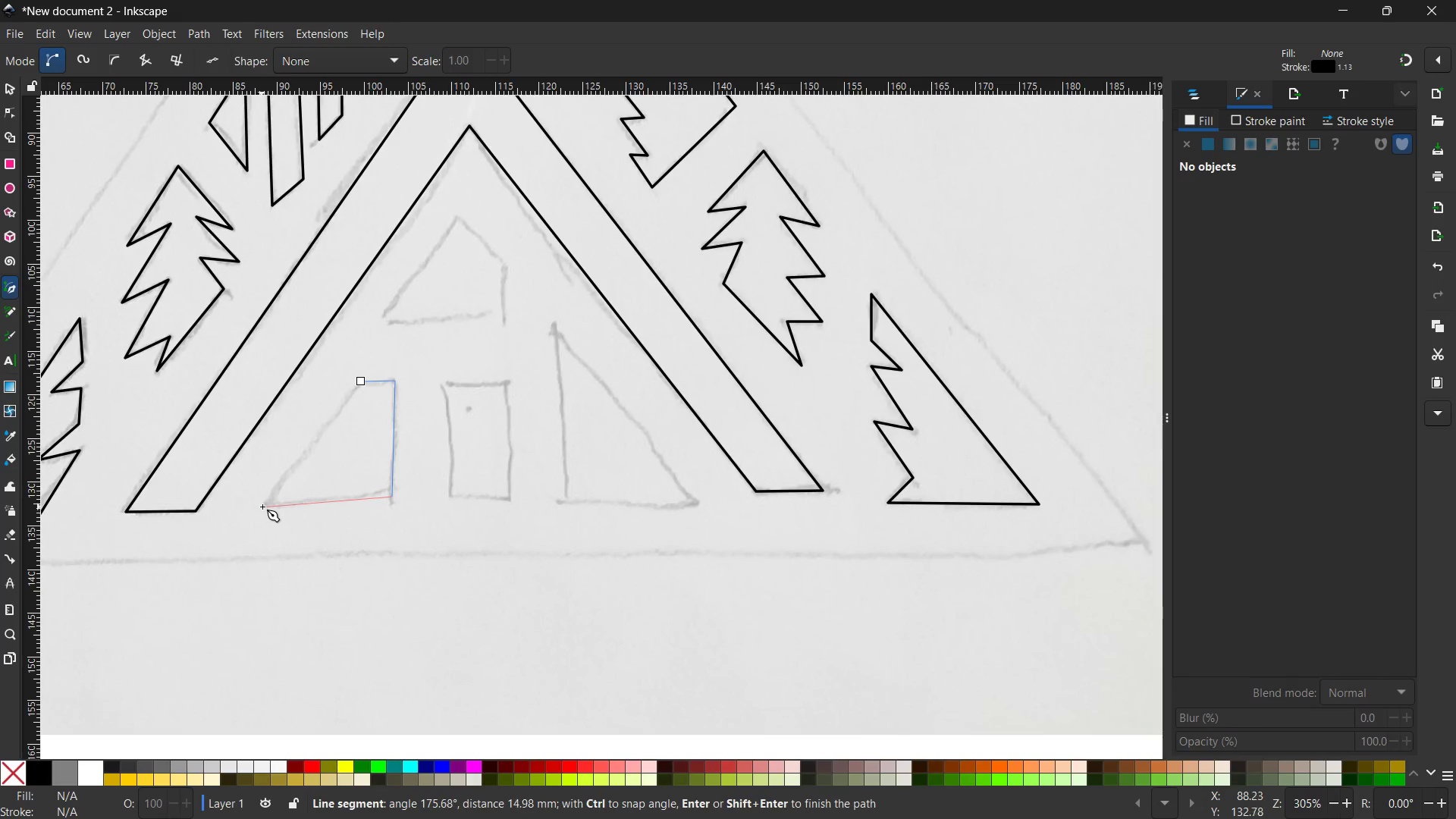 
left_click([264, 506])
 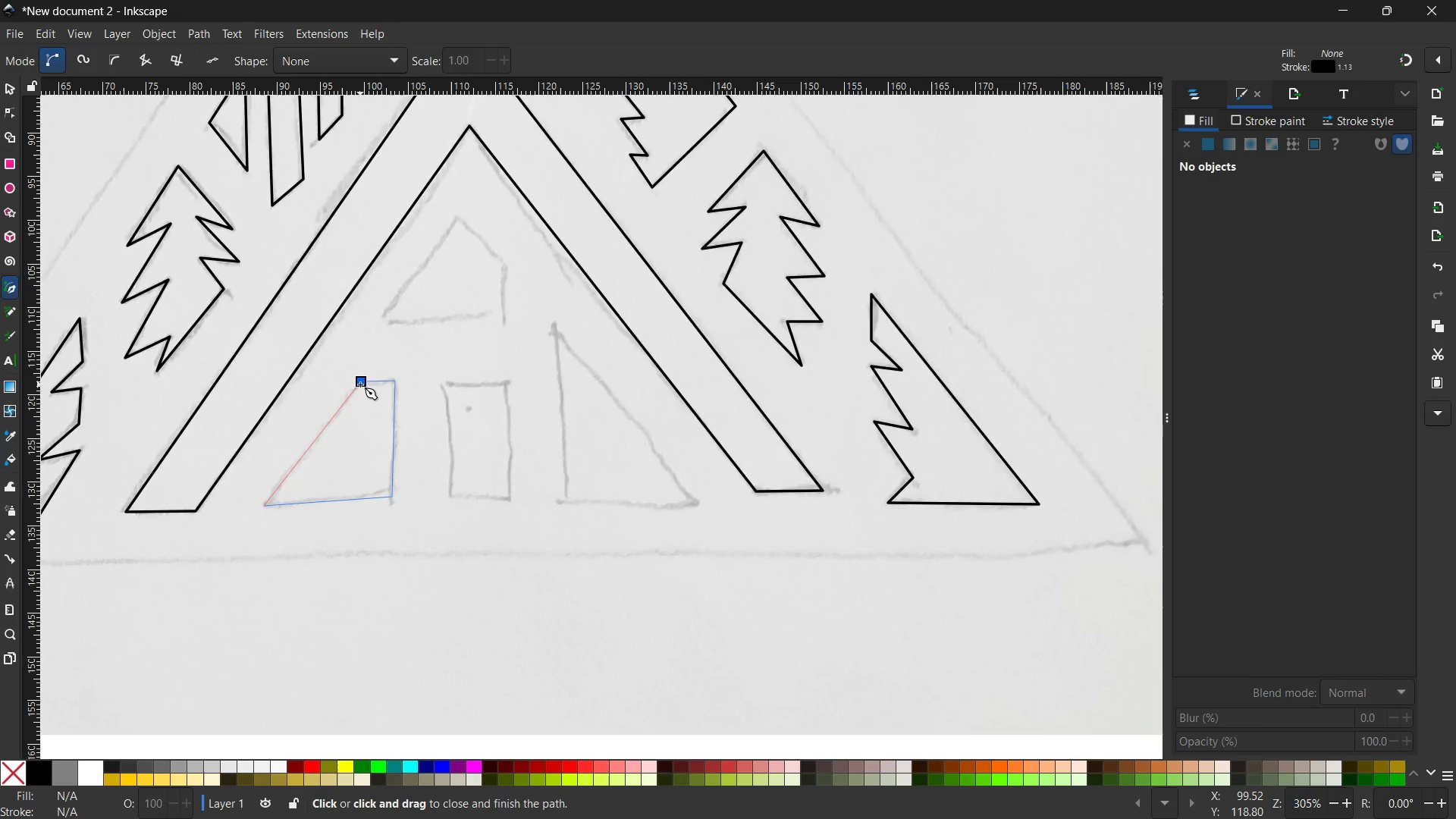 
left_click([360, 384])
 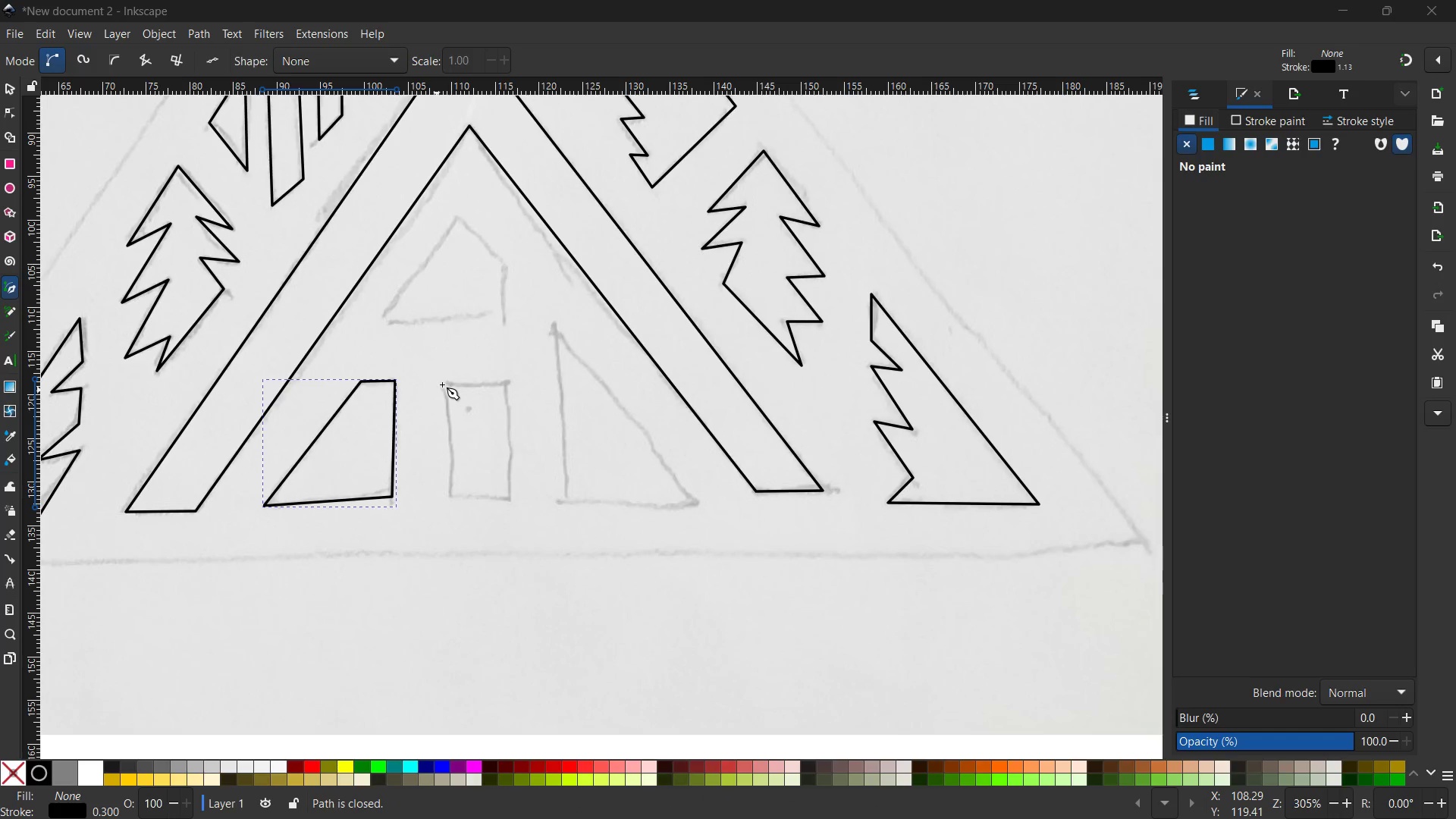 
left_click([444, 383])
 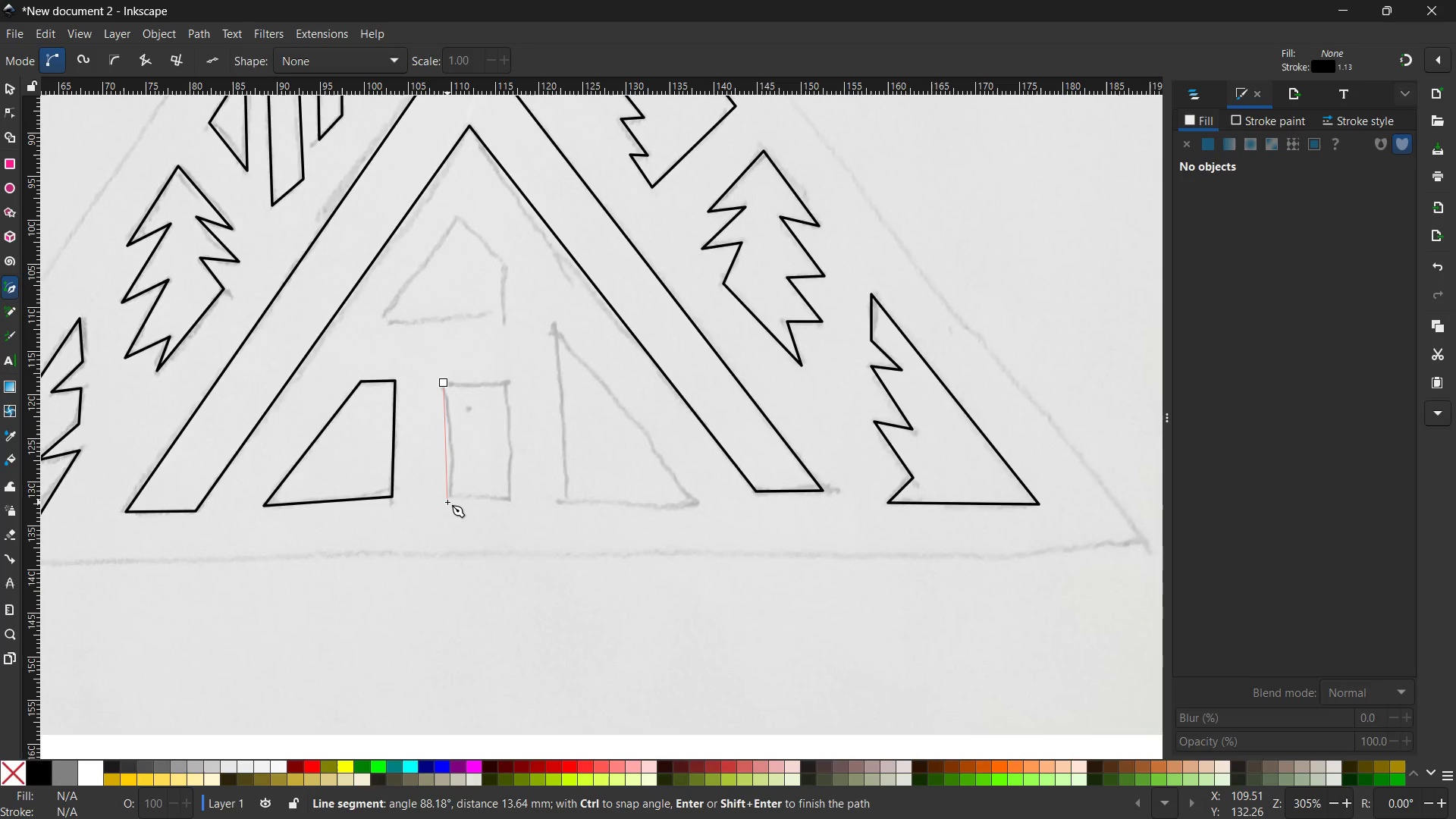 
left_click([447, 502])
 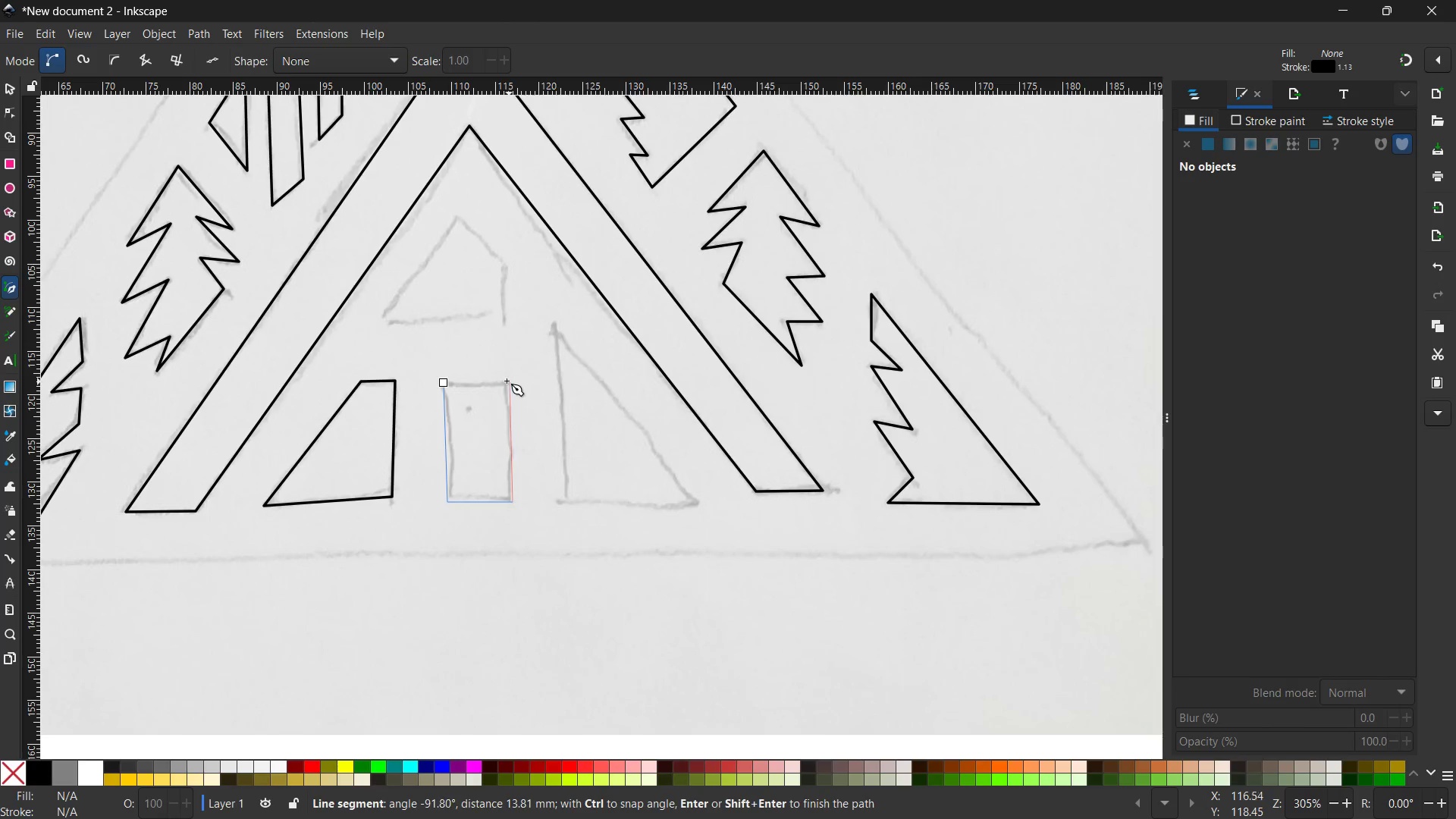 
left_click([507, 381])
 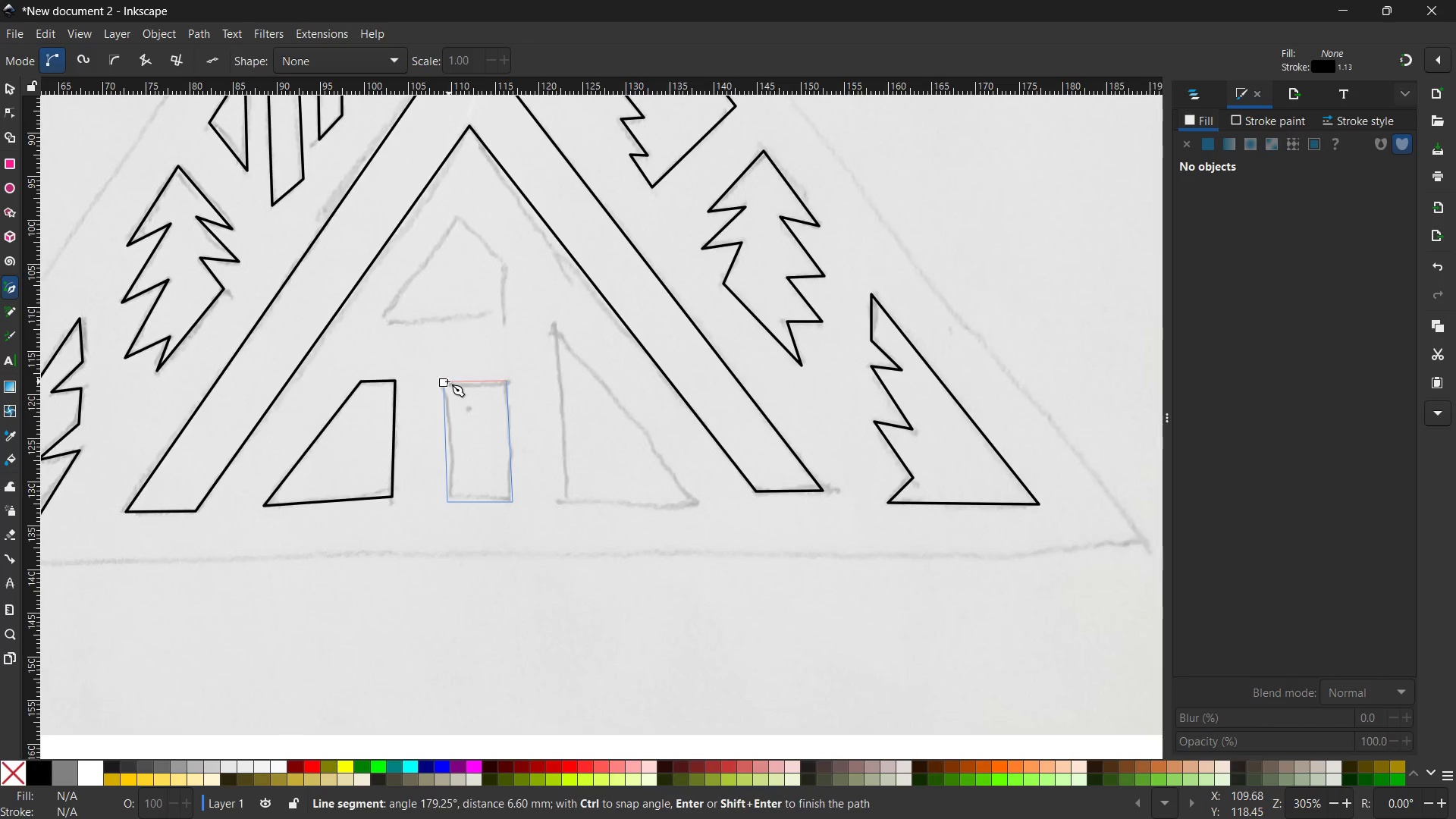 
left_click([447, 382])
 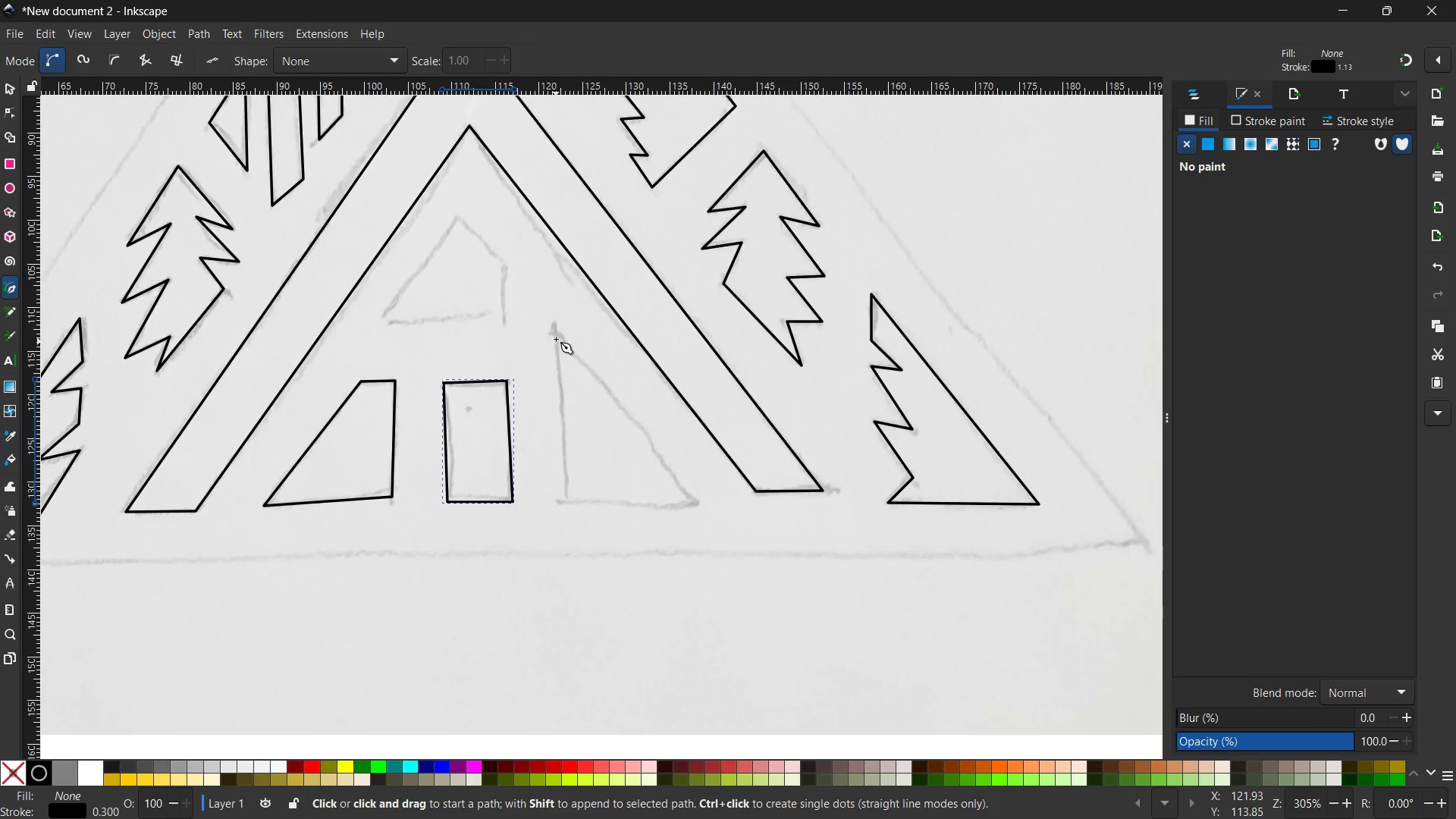 
left_click([556, 331])
 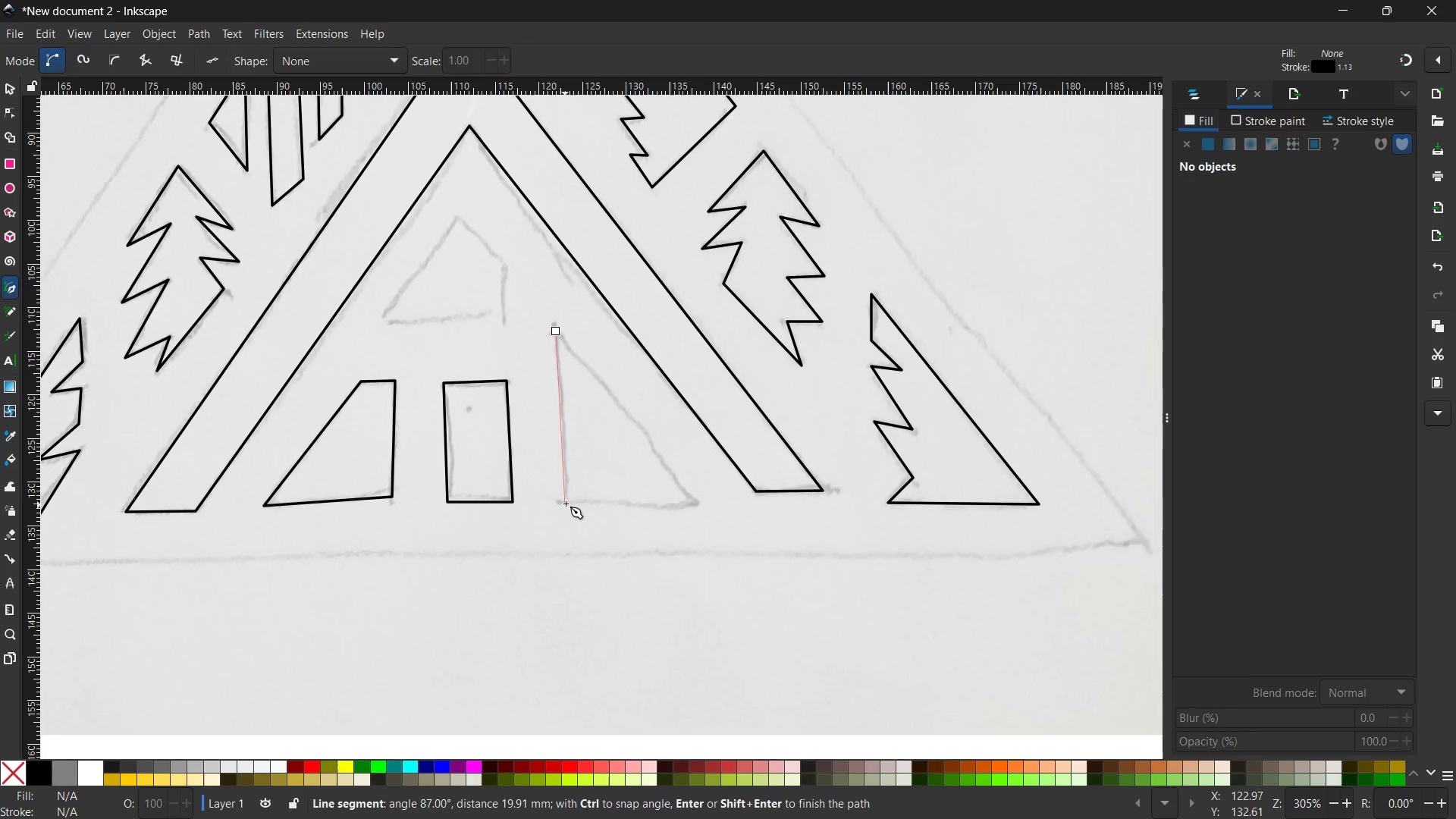 
left_click([566, 503])
 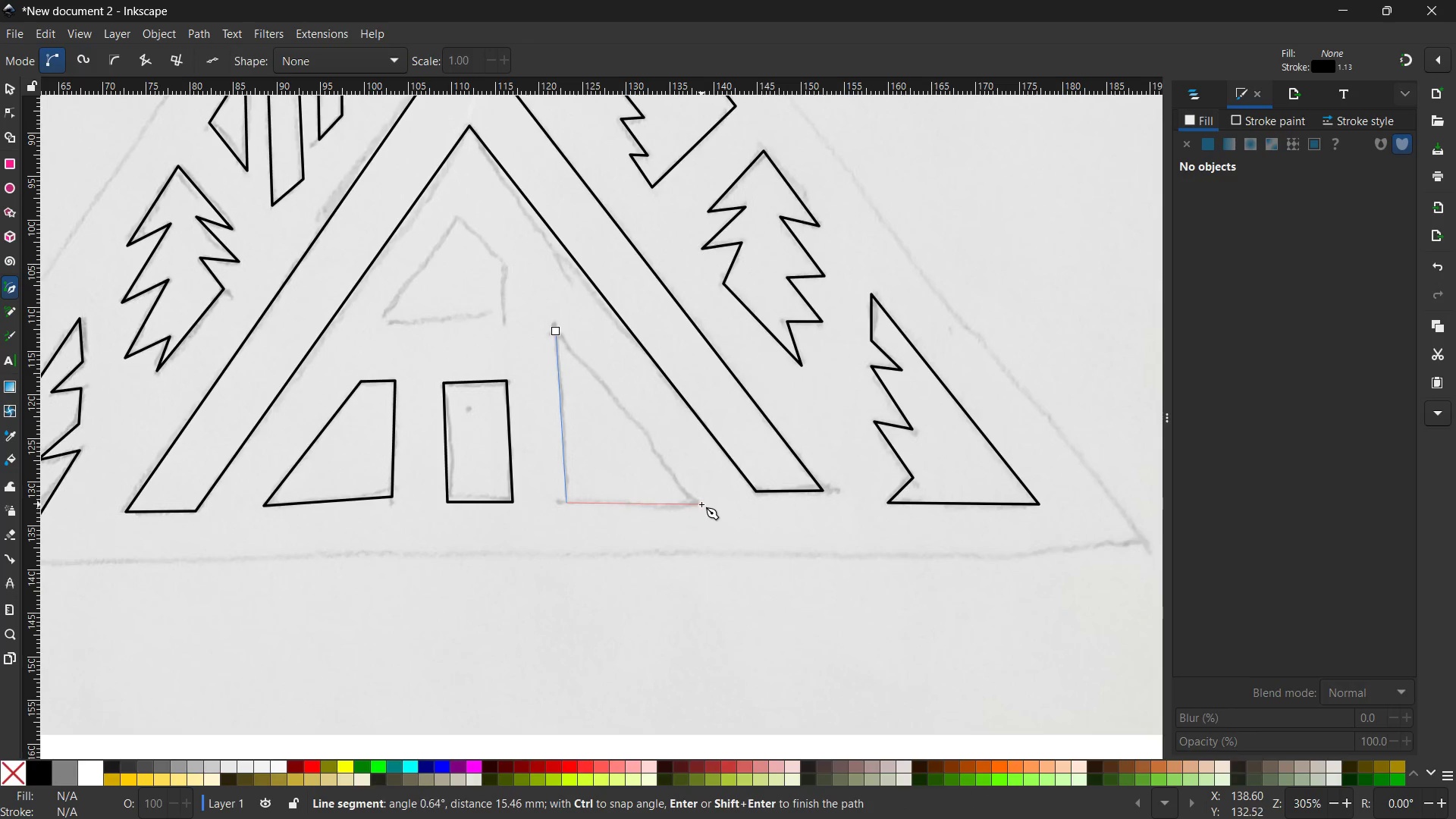 
left_click([701, 504])
 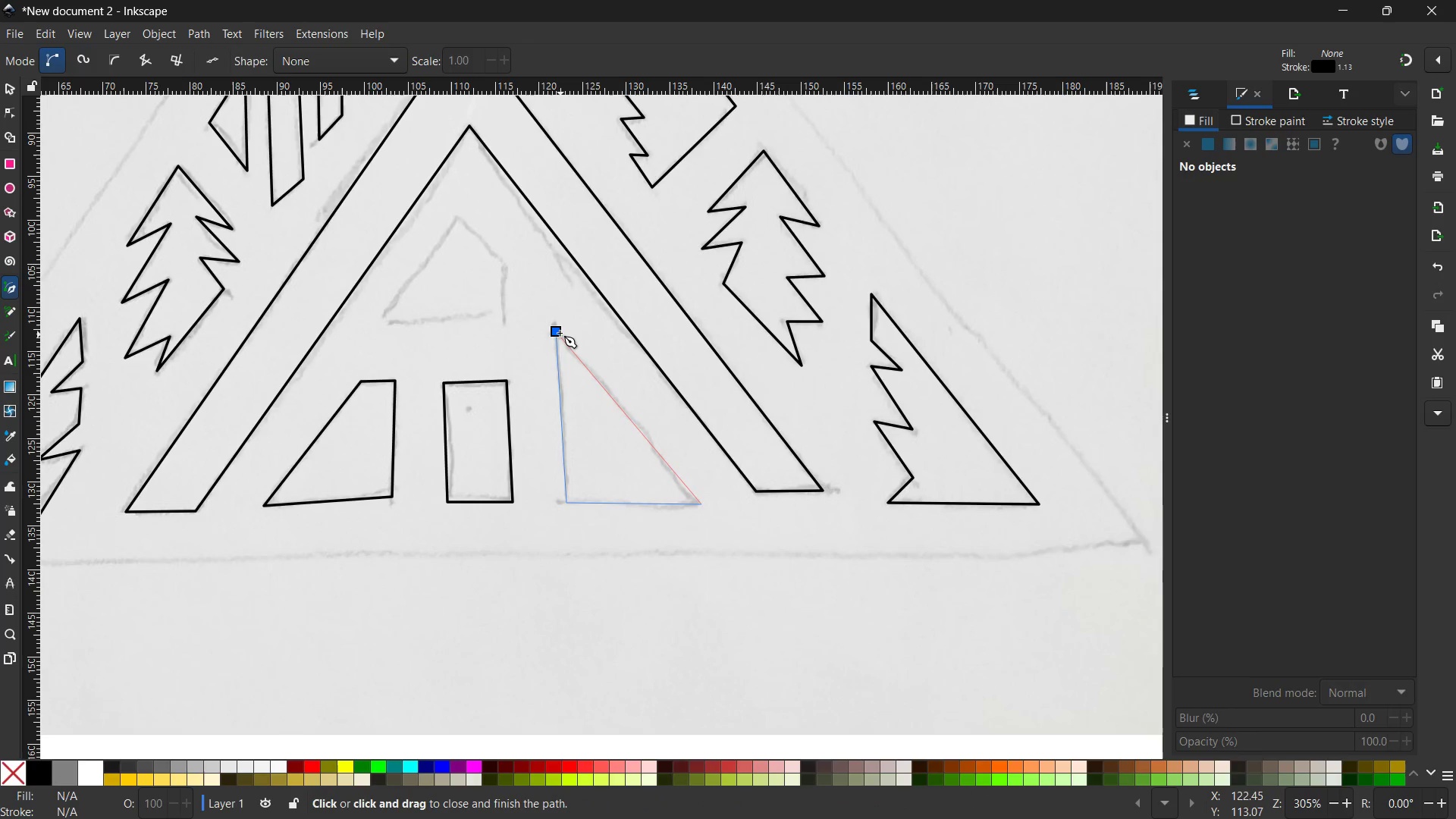 
left_click([559, 332])
 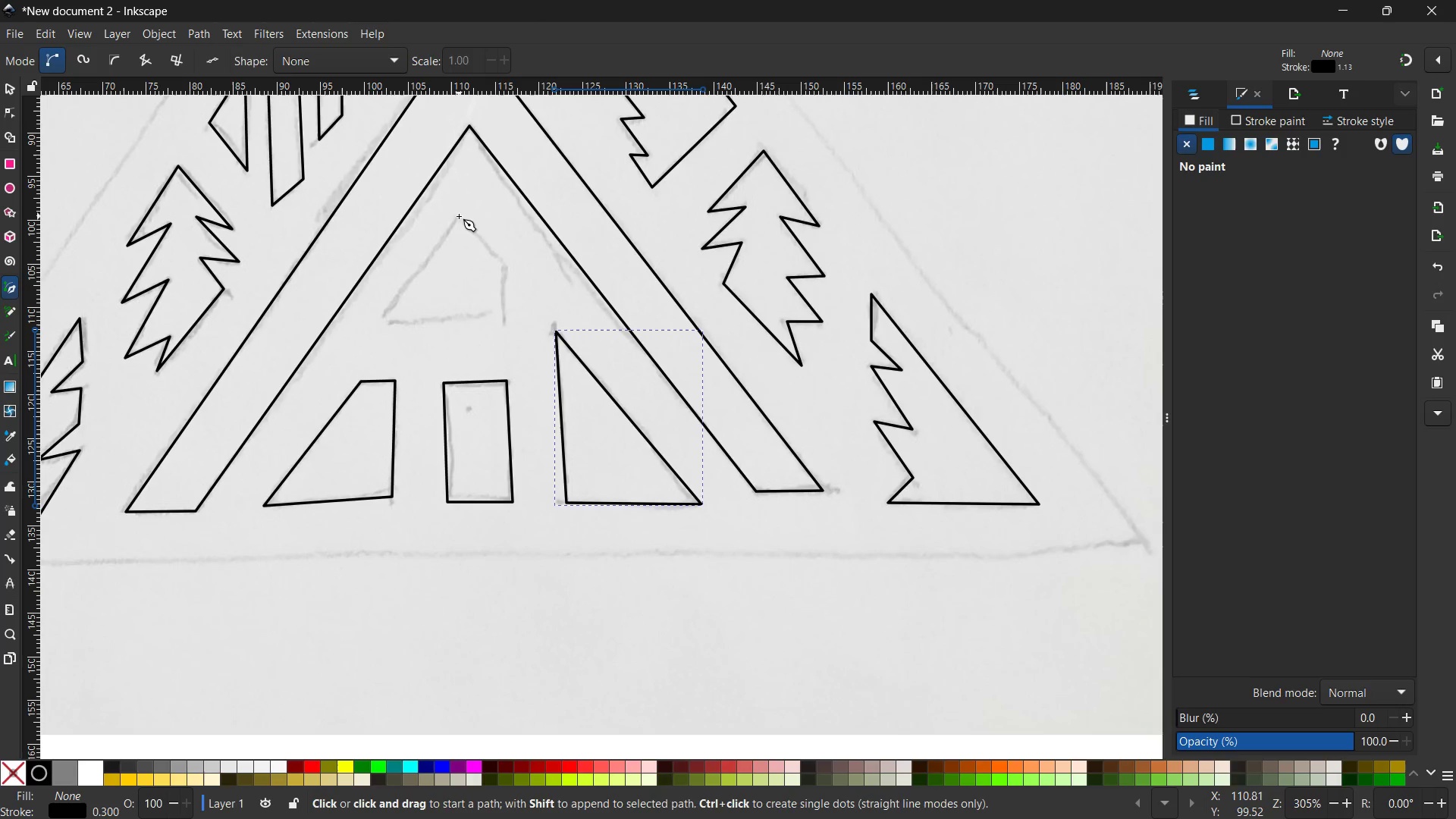 
left_click([458, 216])
 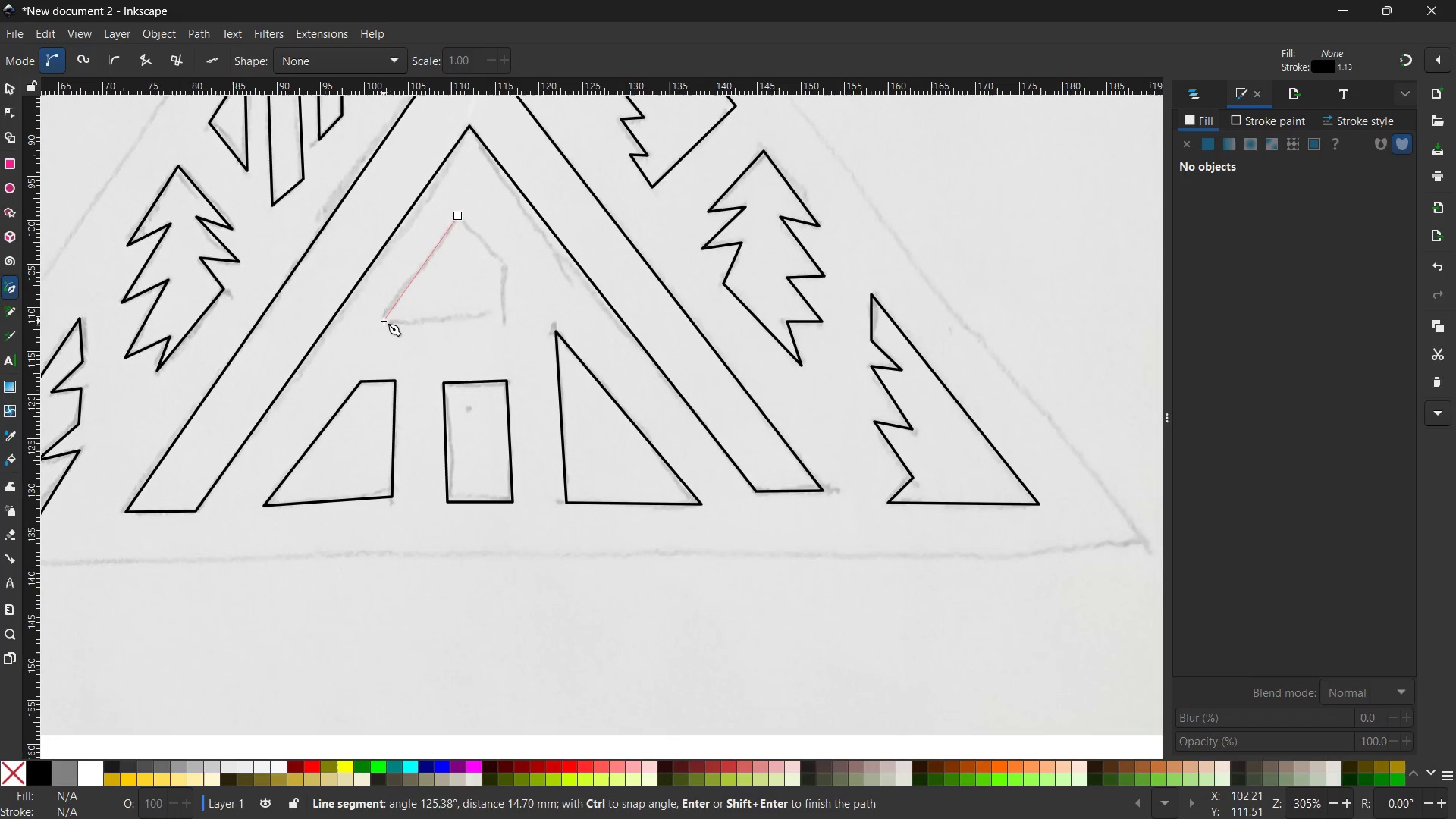 
left_click([383, 322])
 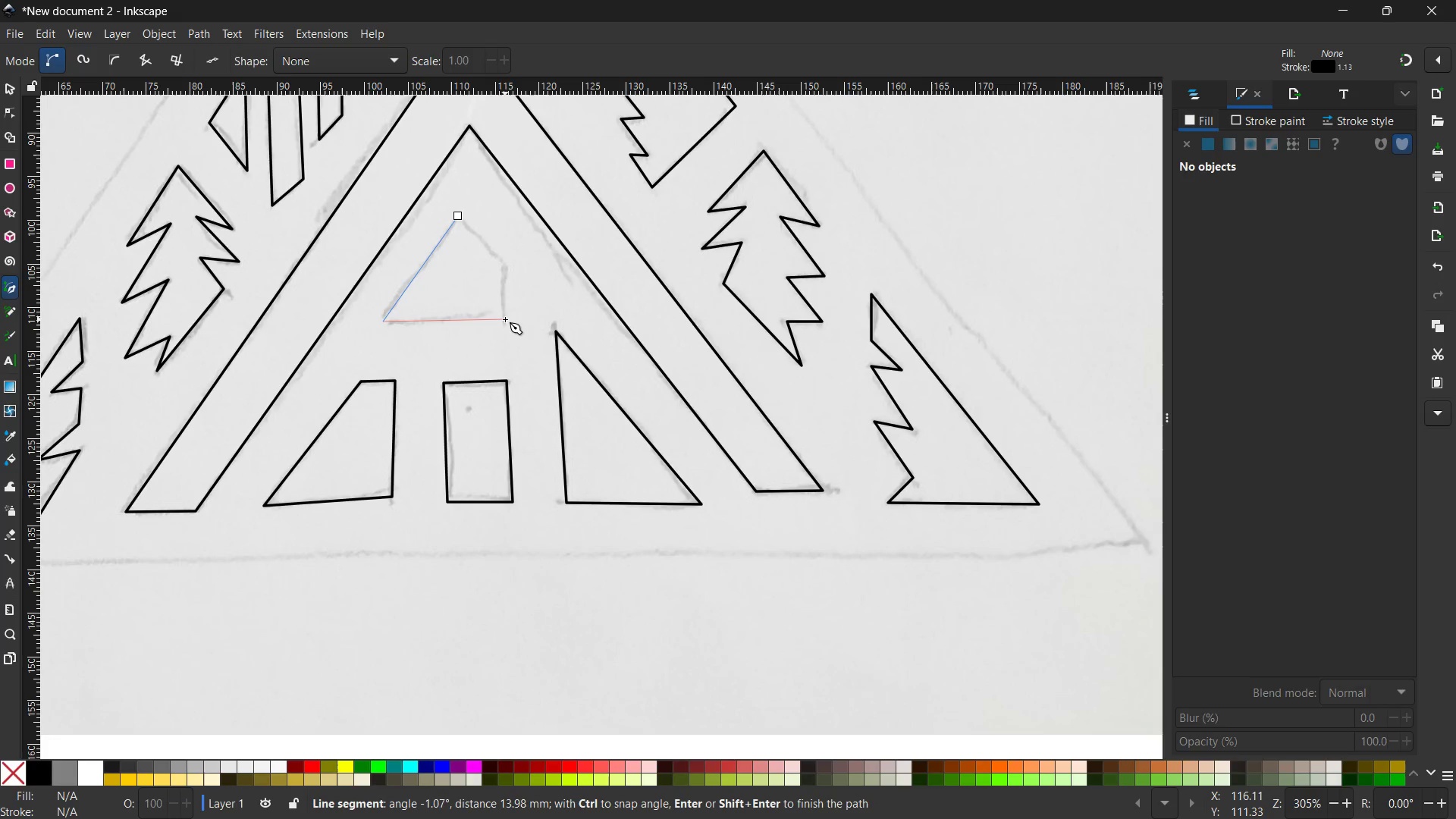 
left_click([505, 319])
 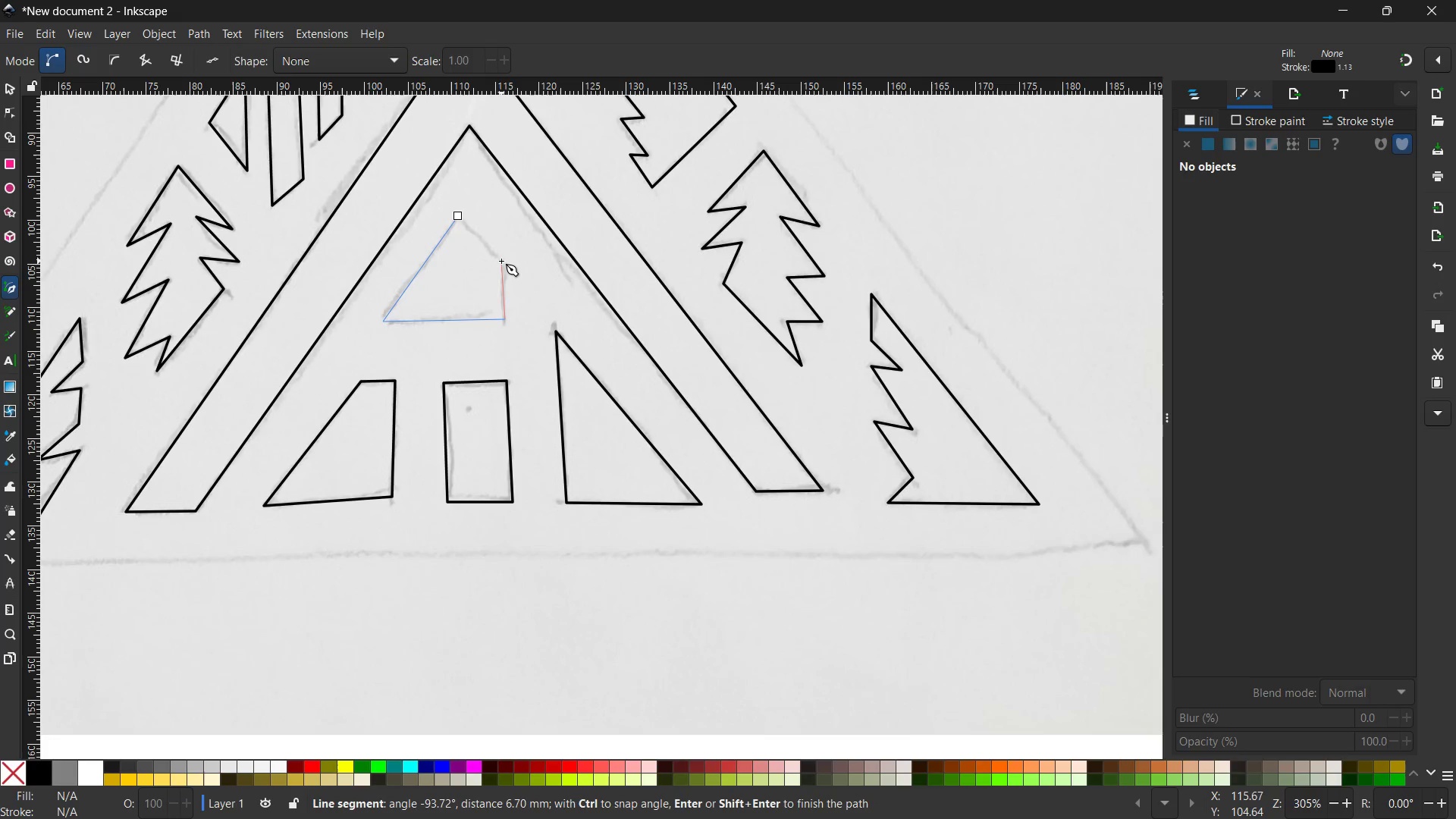 
left_click([504, 261])
 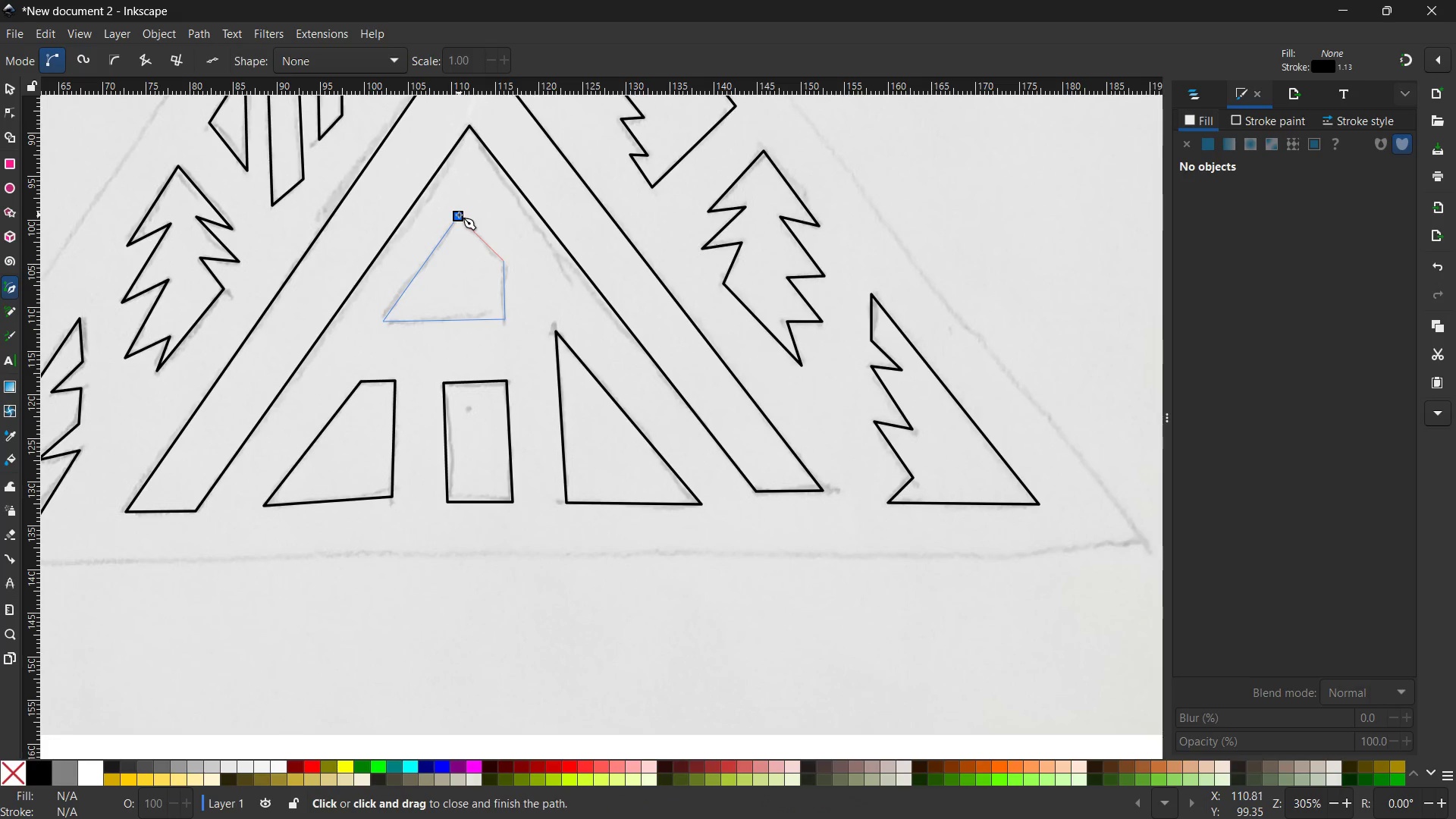 
left_click([459, 215])
 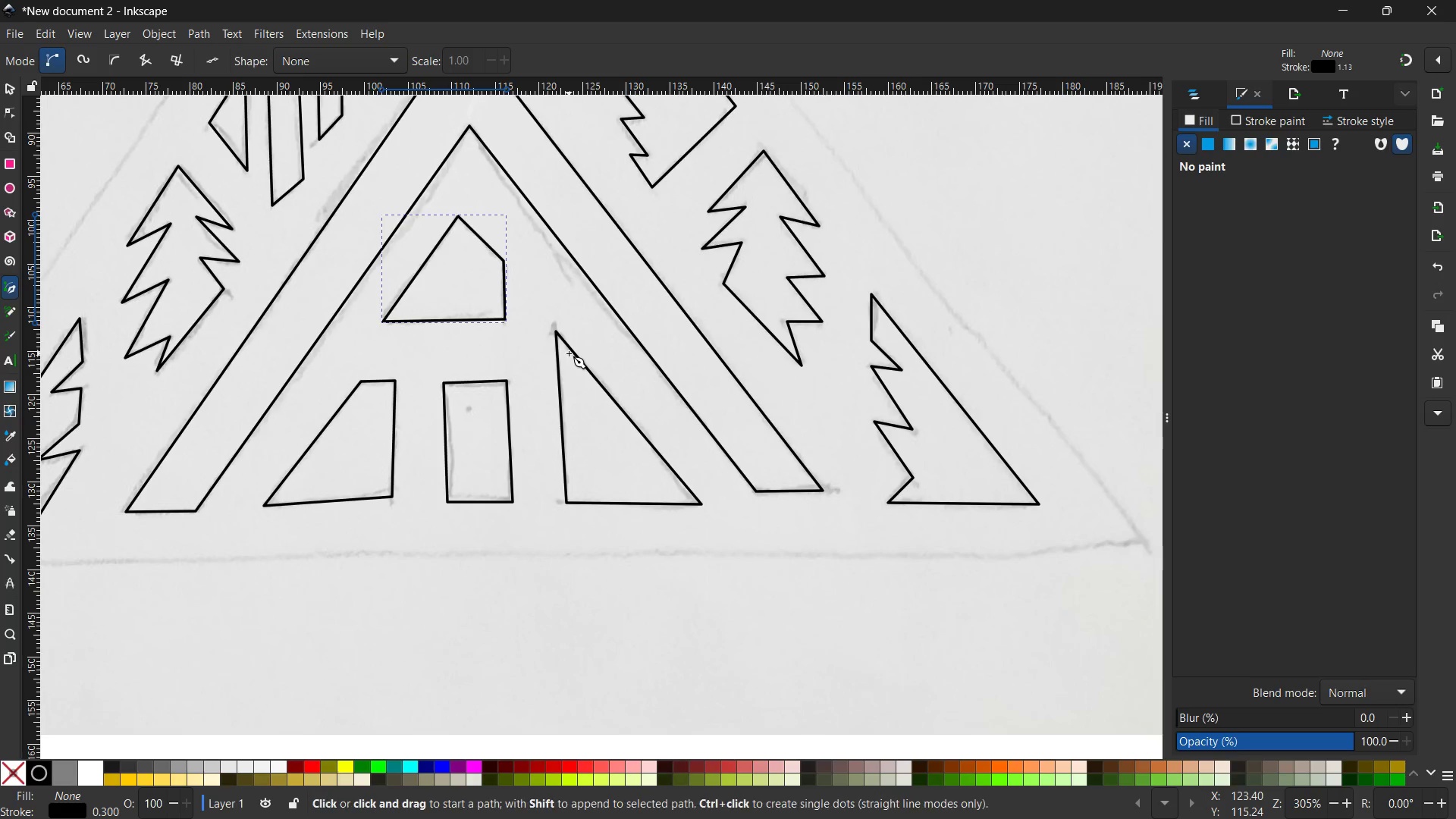 
hold_key(key=ControlLeft, duration=0.53)
scroll: coordinate [569, 353], scroll_direction: down, amount: 2.0
 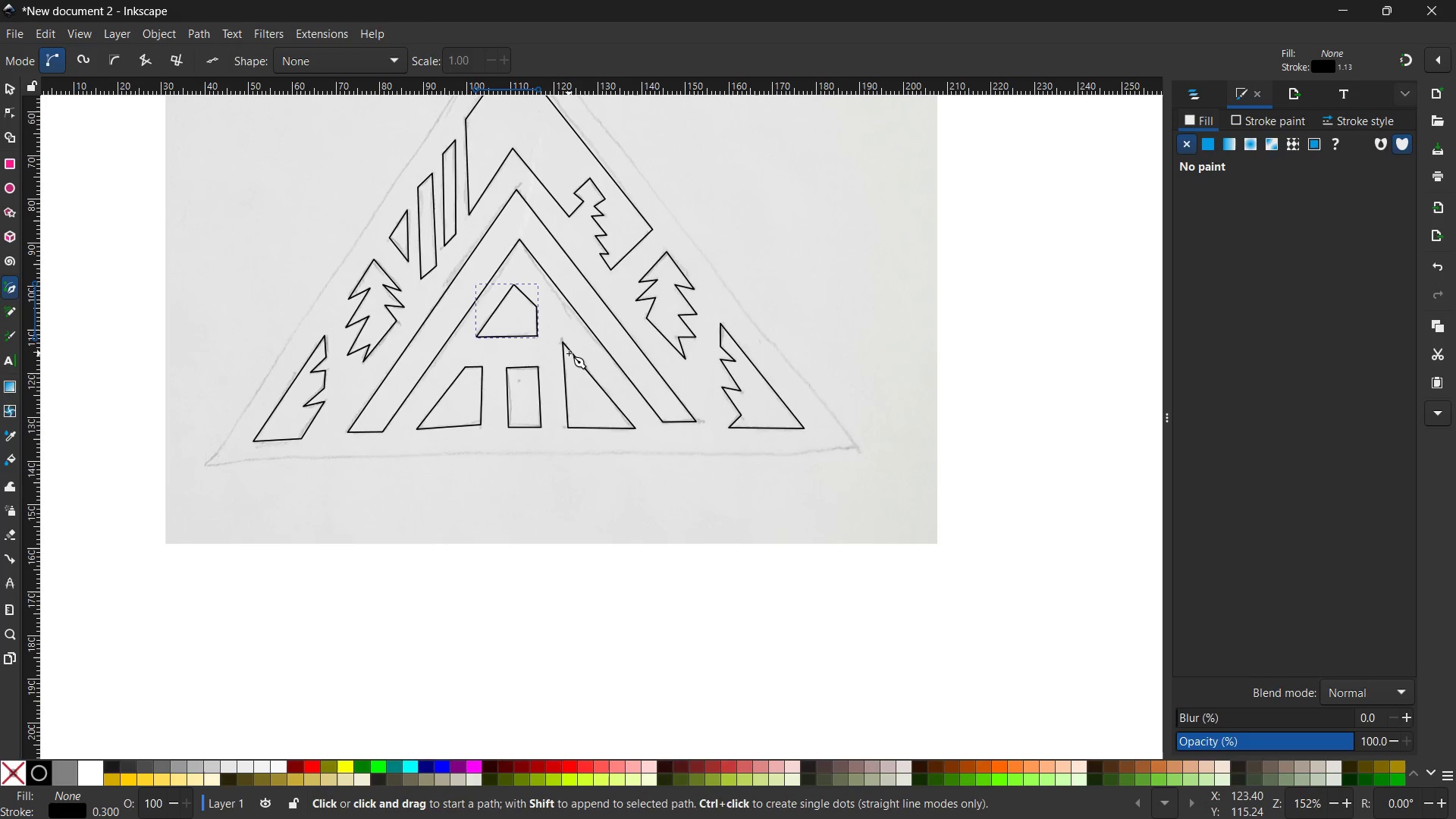 
hold_key(key=ControlLeft, duration=2.61)
scroll: coordinate [569, 353], scroll_direction: down, amount: 2.0
 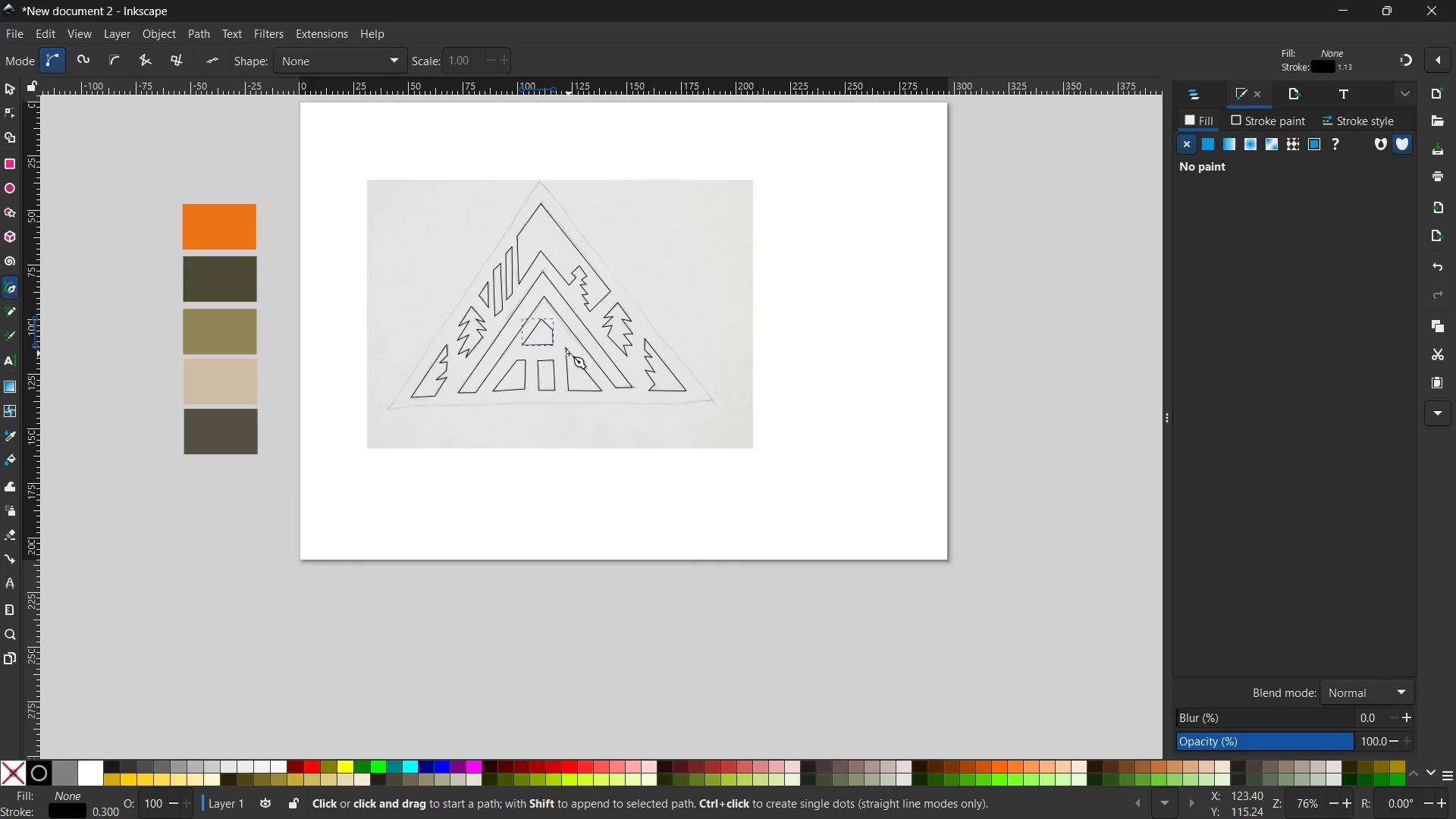 
scroll: coordinate [481, 617], scroll_direction: up, amount: 3.0
 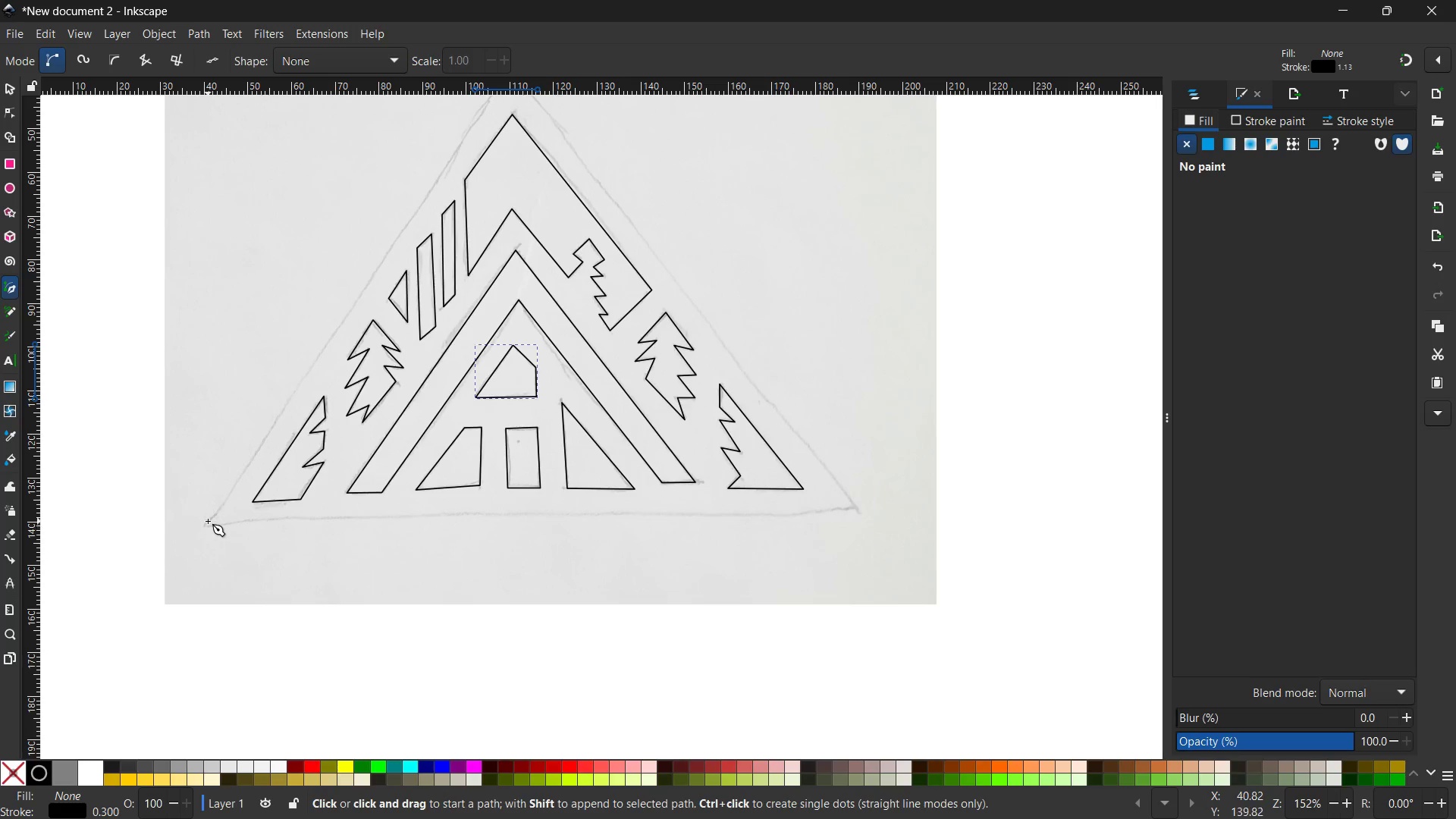 
left_click([208, 523])
 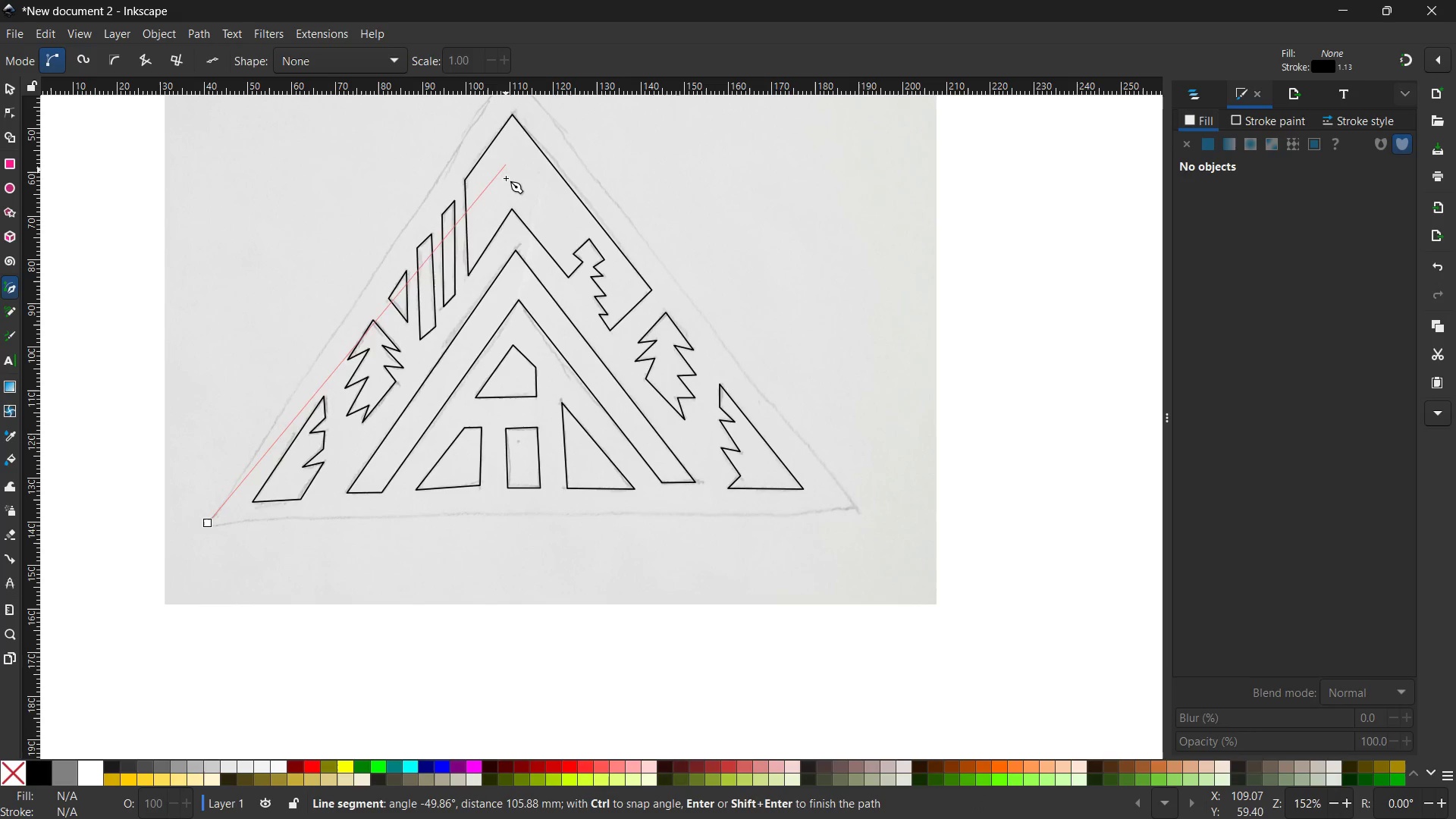 
scroll: coordinate [506, 186], scroll_direction: up, amount: 1.0
 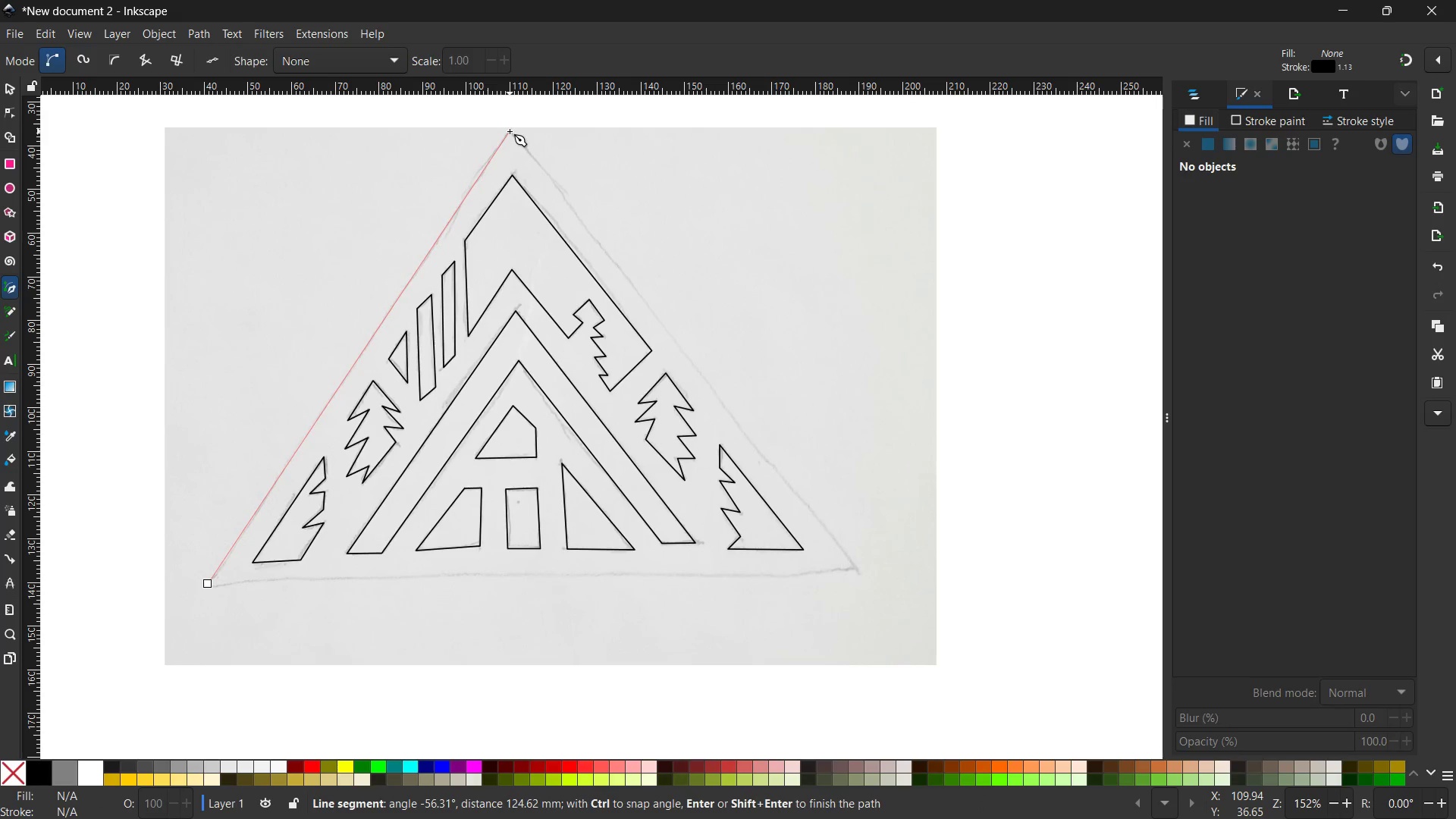 
left_click([510, 130])
 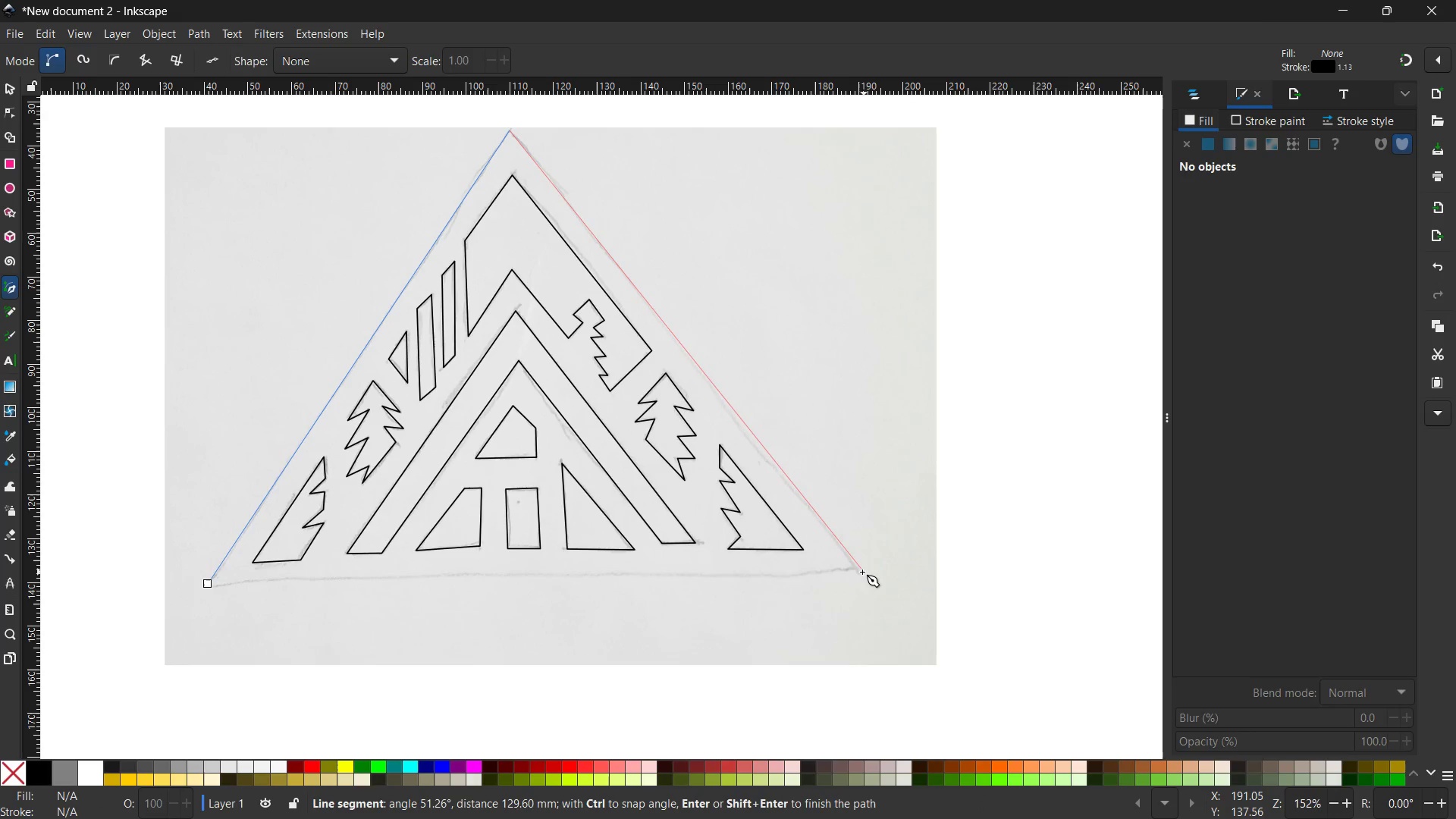 
left_click([861, 573])
 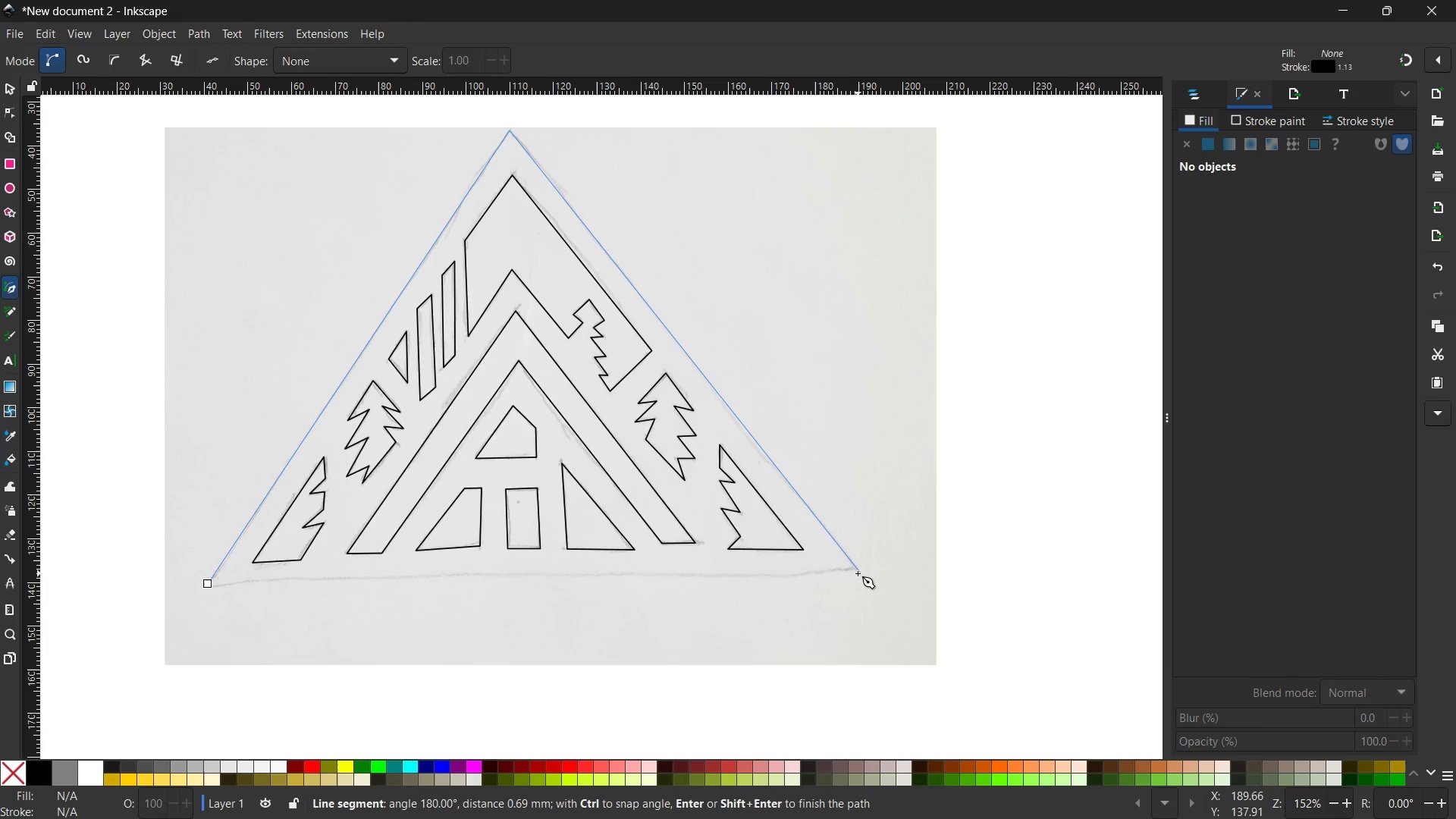 
wait(13.09)
 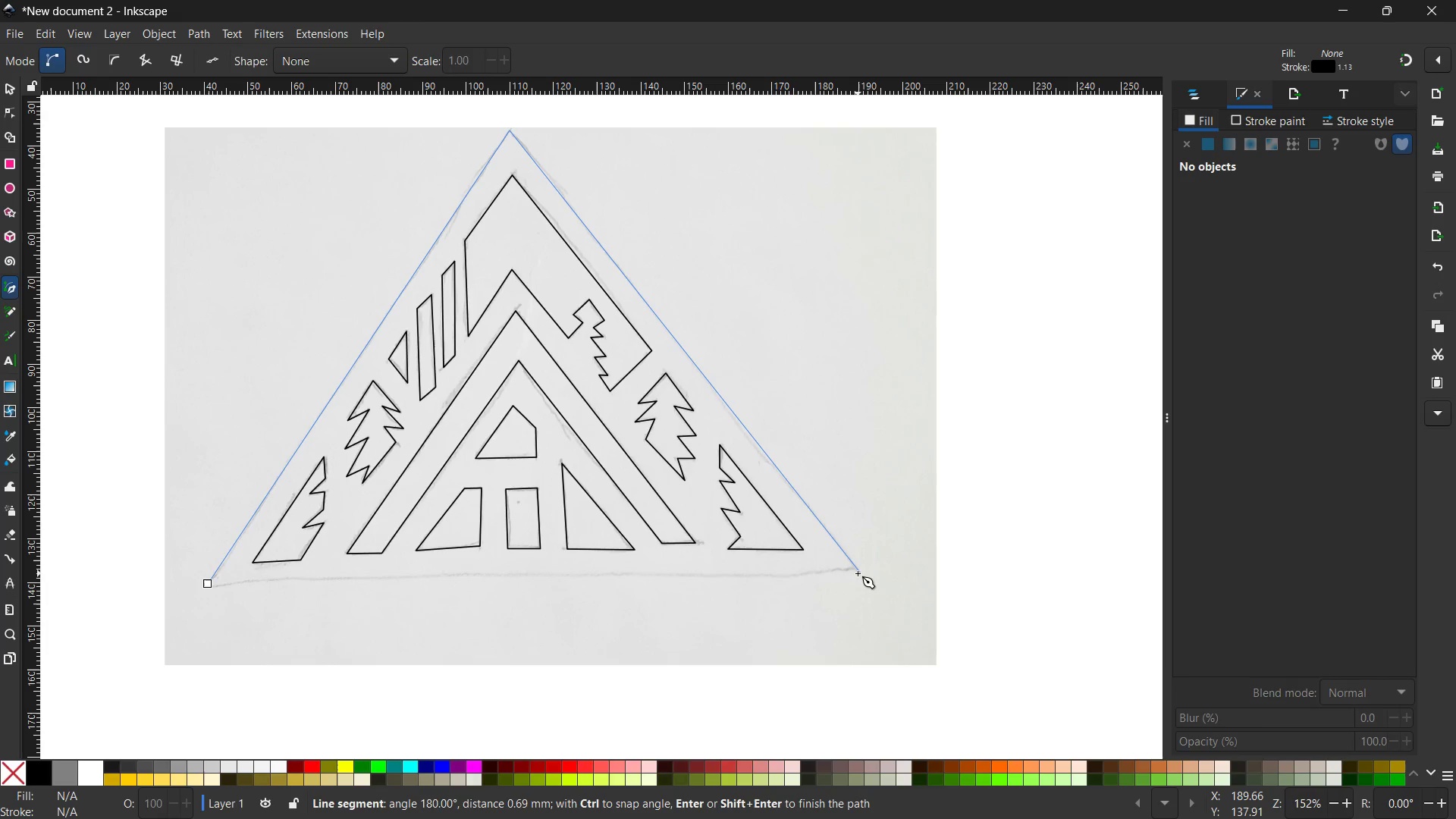 
left_click([202, 584])
 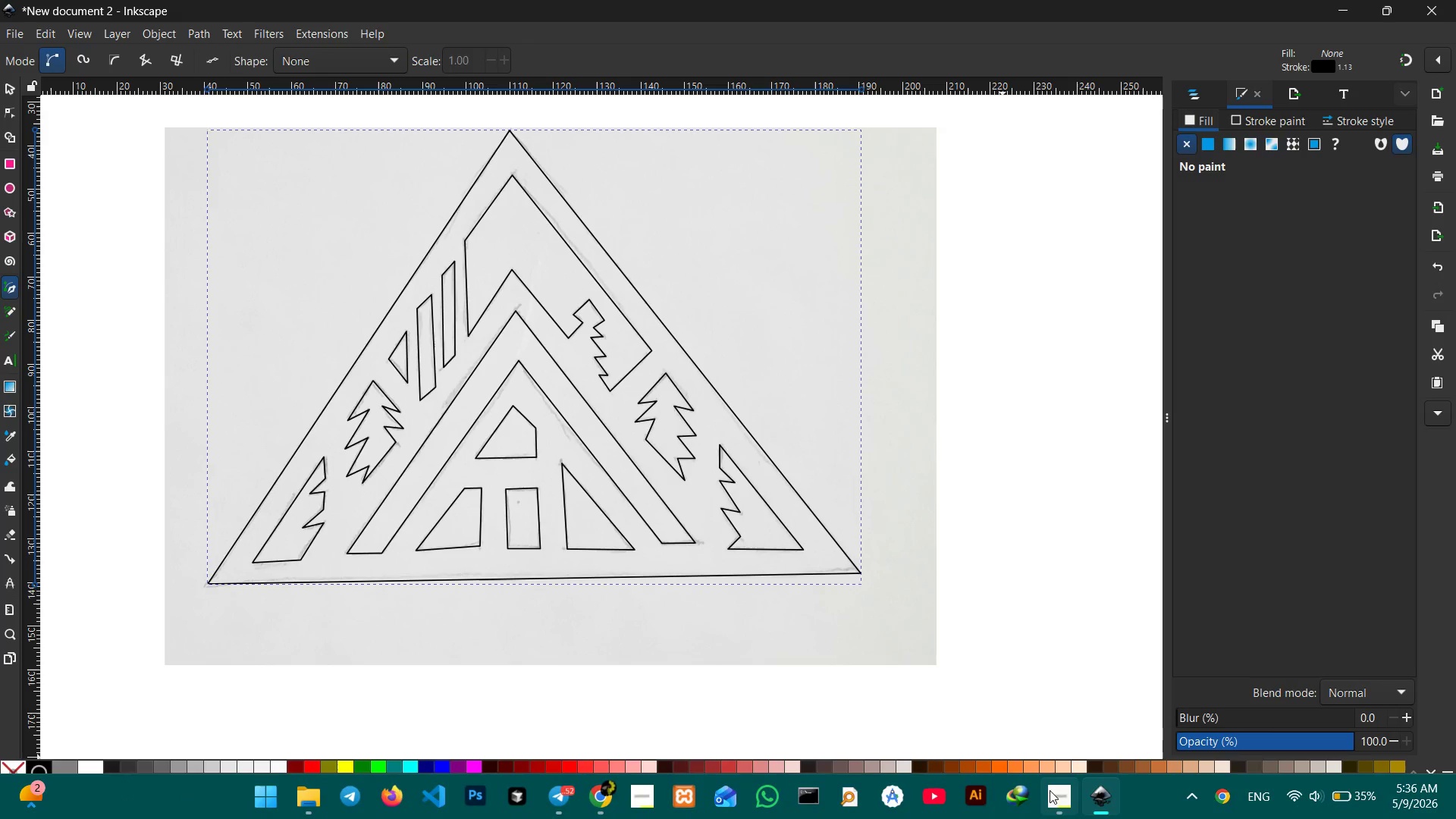 
left_click([1053, 789])